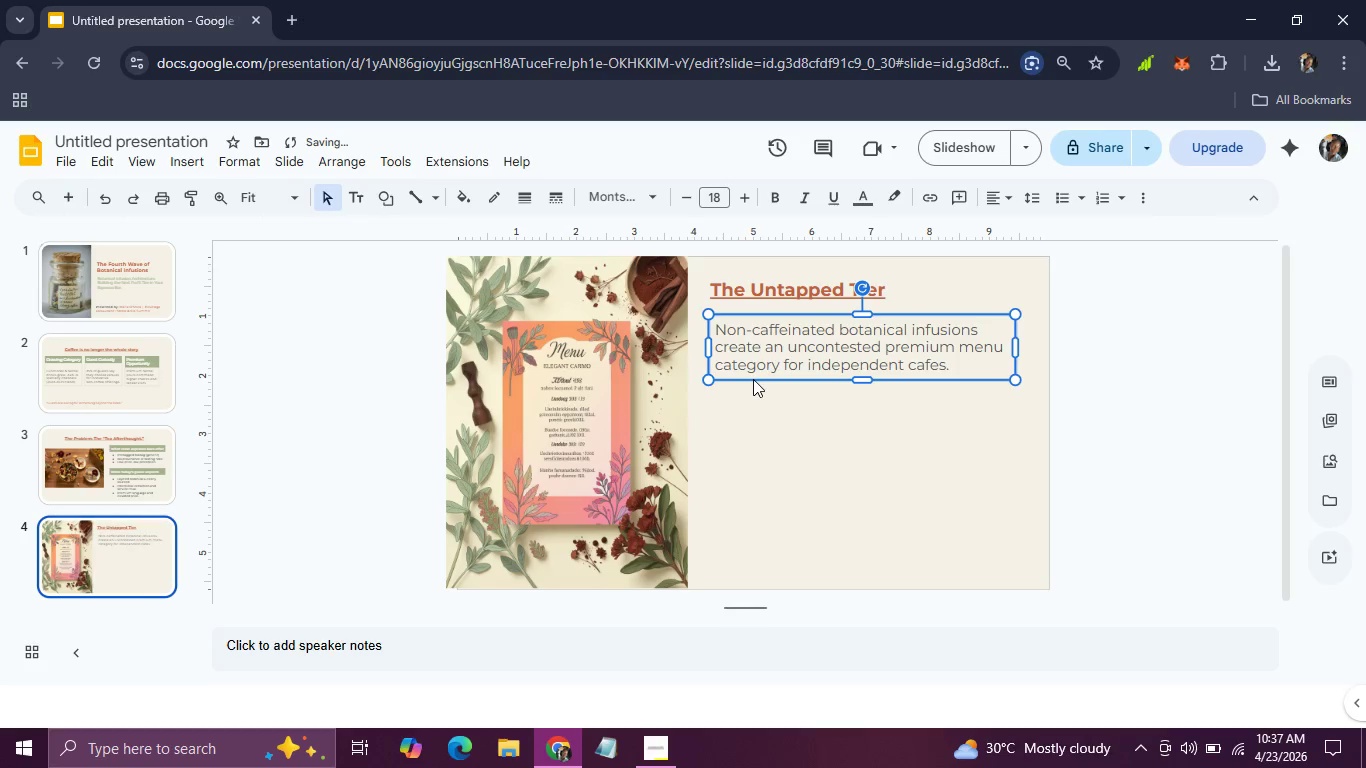 
key(ArrowLeft)
 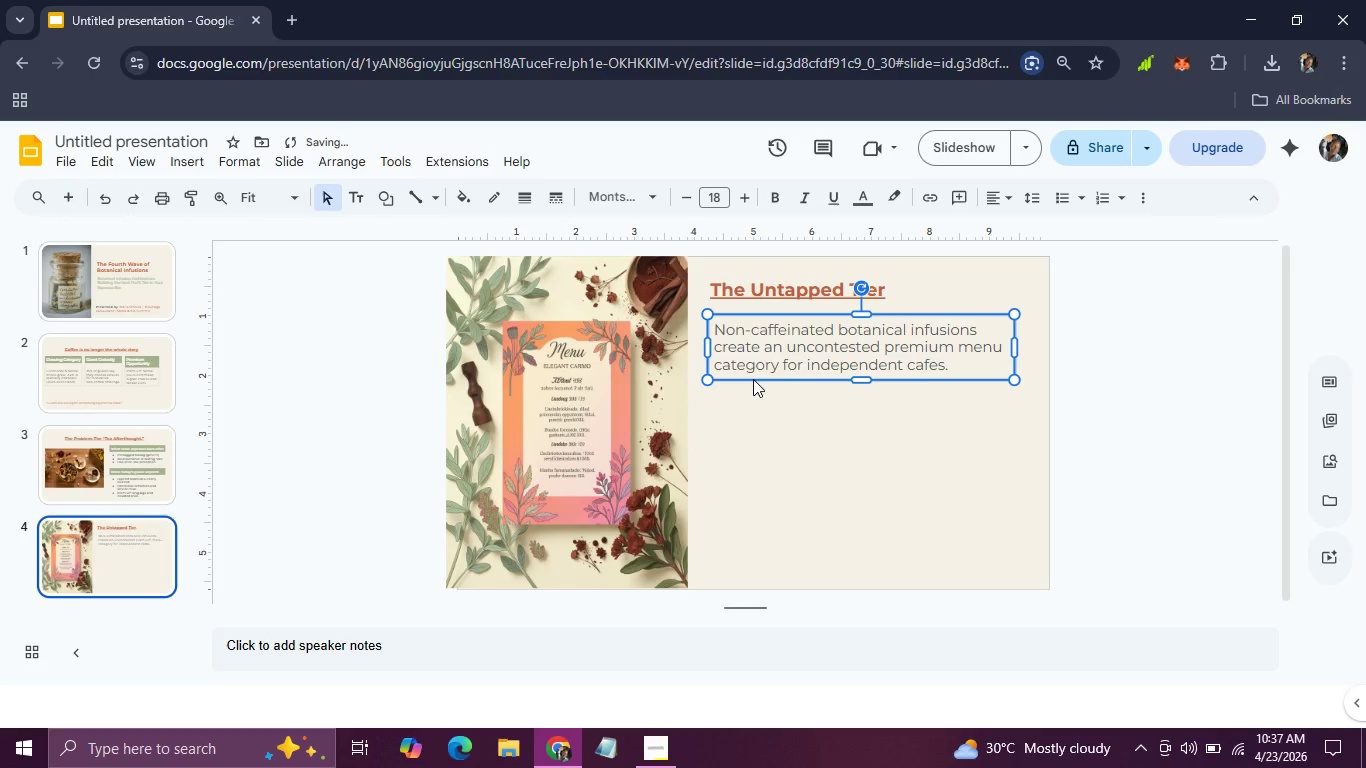 
key(ArrowLeft)
 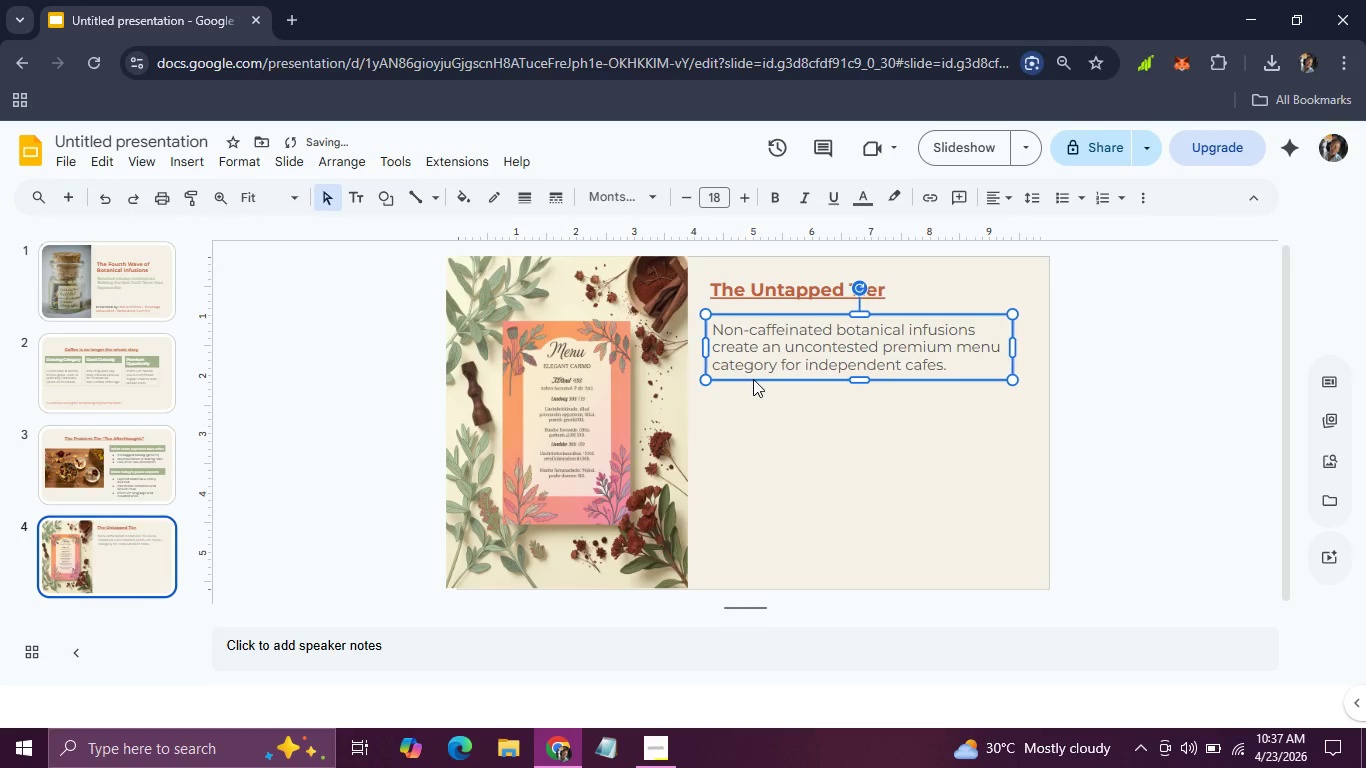 
key(ArrowLeft)
 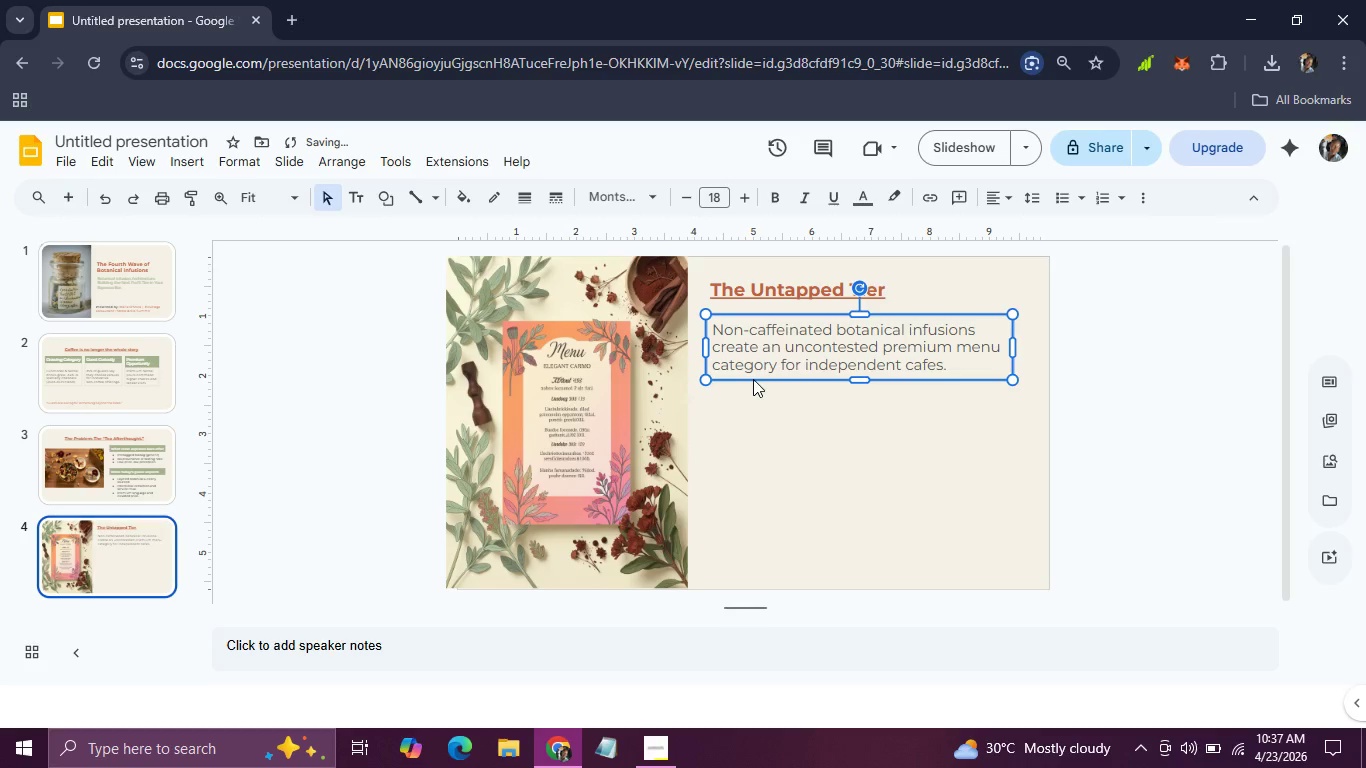 
key(ArrowLeft)
 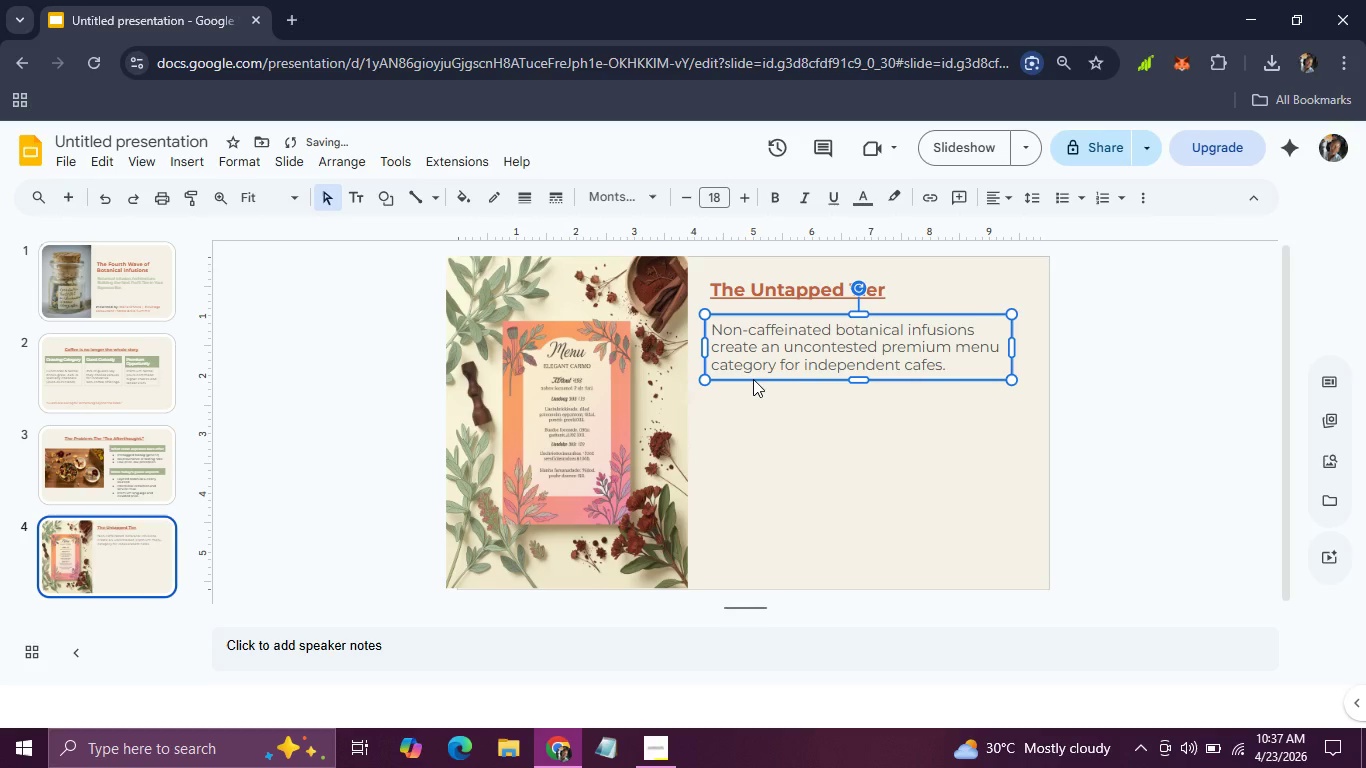 
key(ArrowUp)
 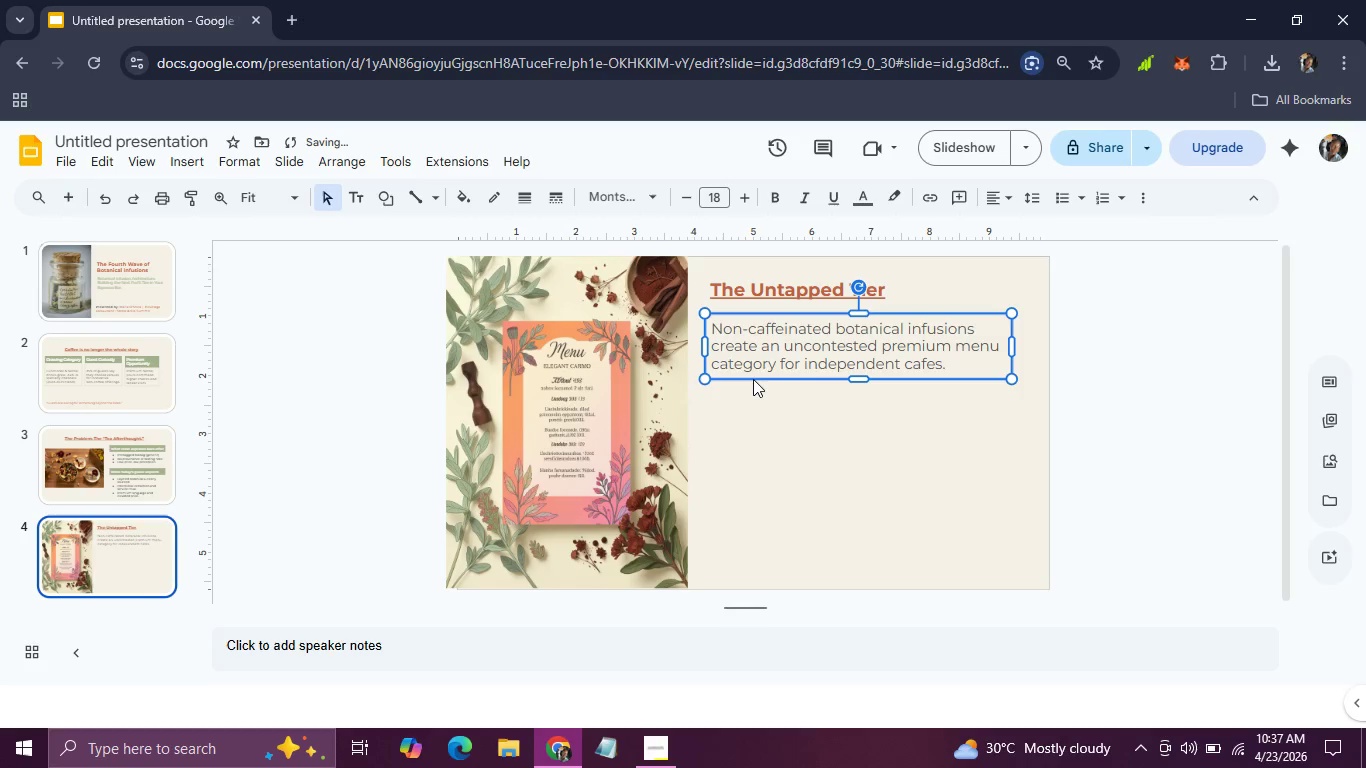 
key(ArrowUp)
 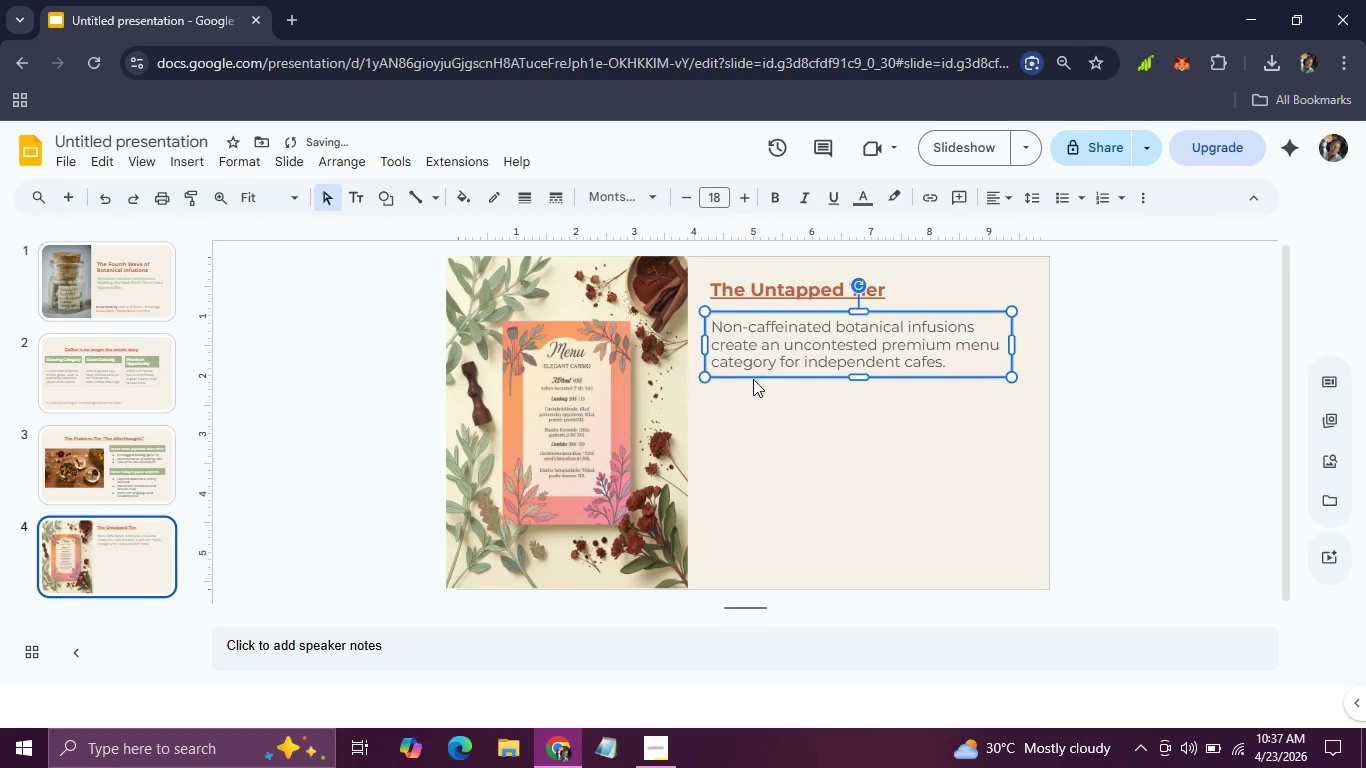 
key(ArrowUp)
 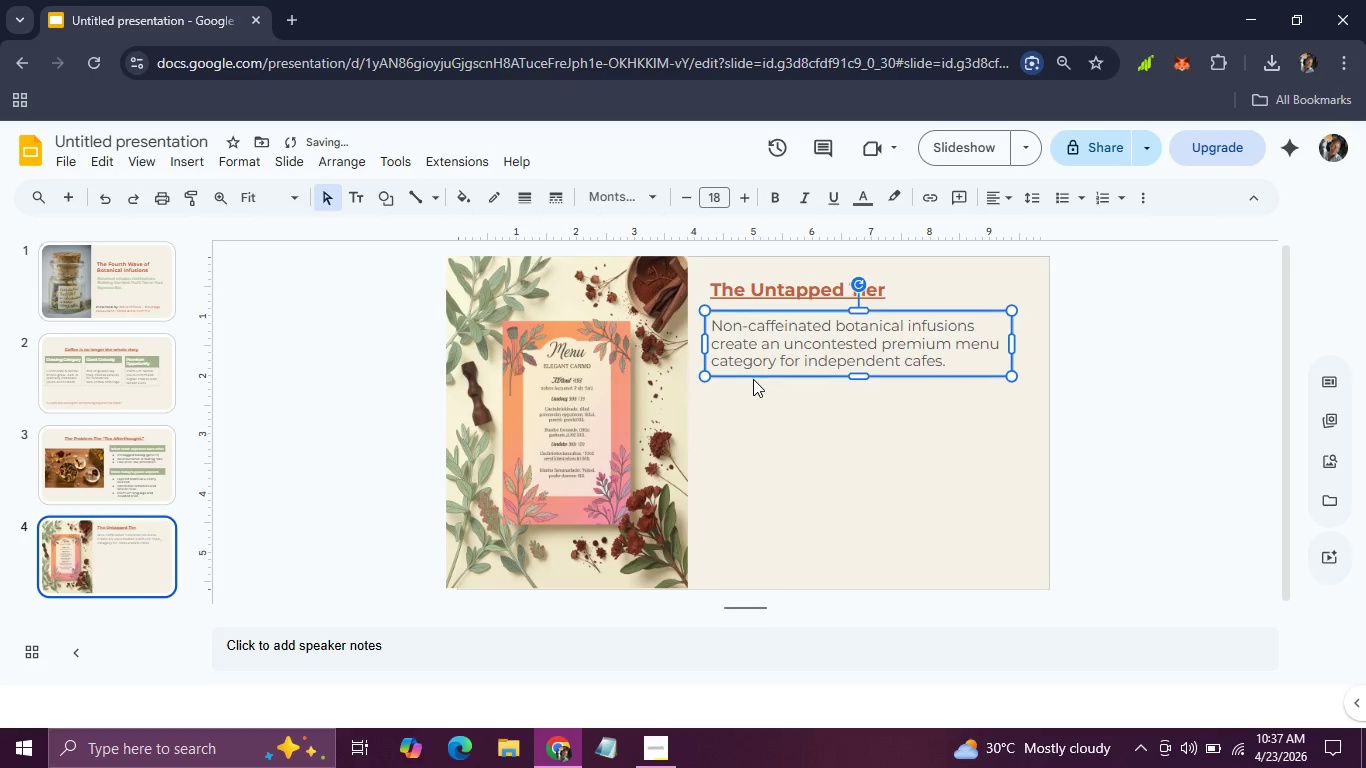 
key(ArrowUp)
 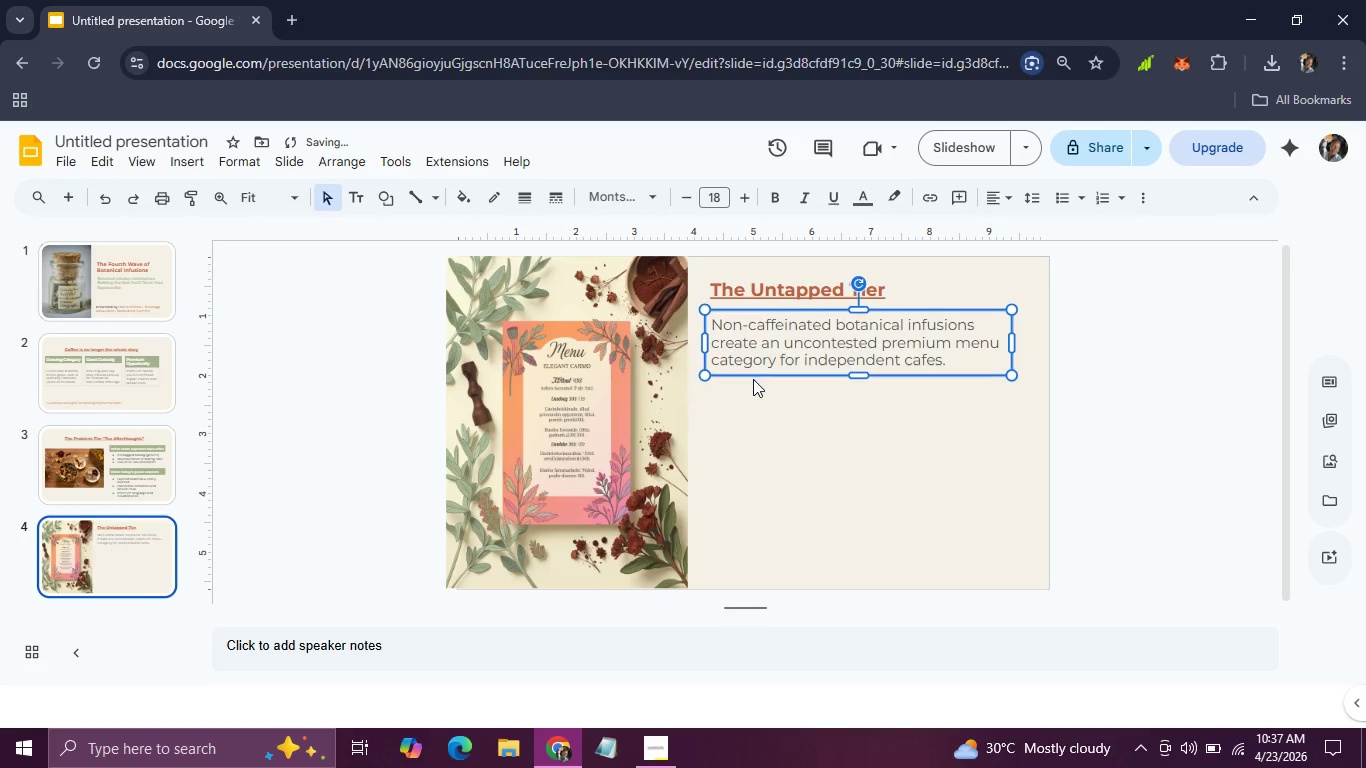 
key(ArrowUp)
 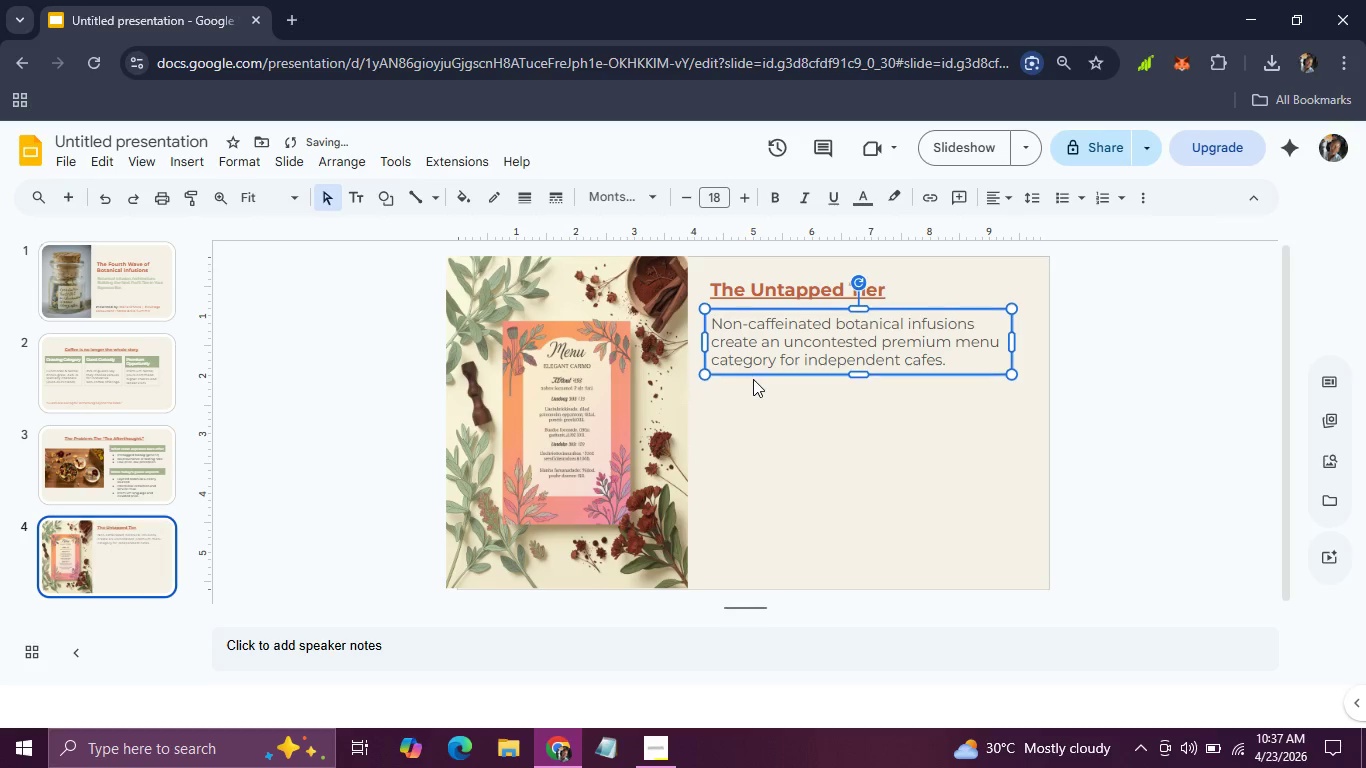 
key(ArrowUp)
 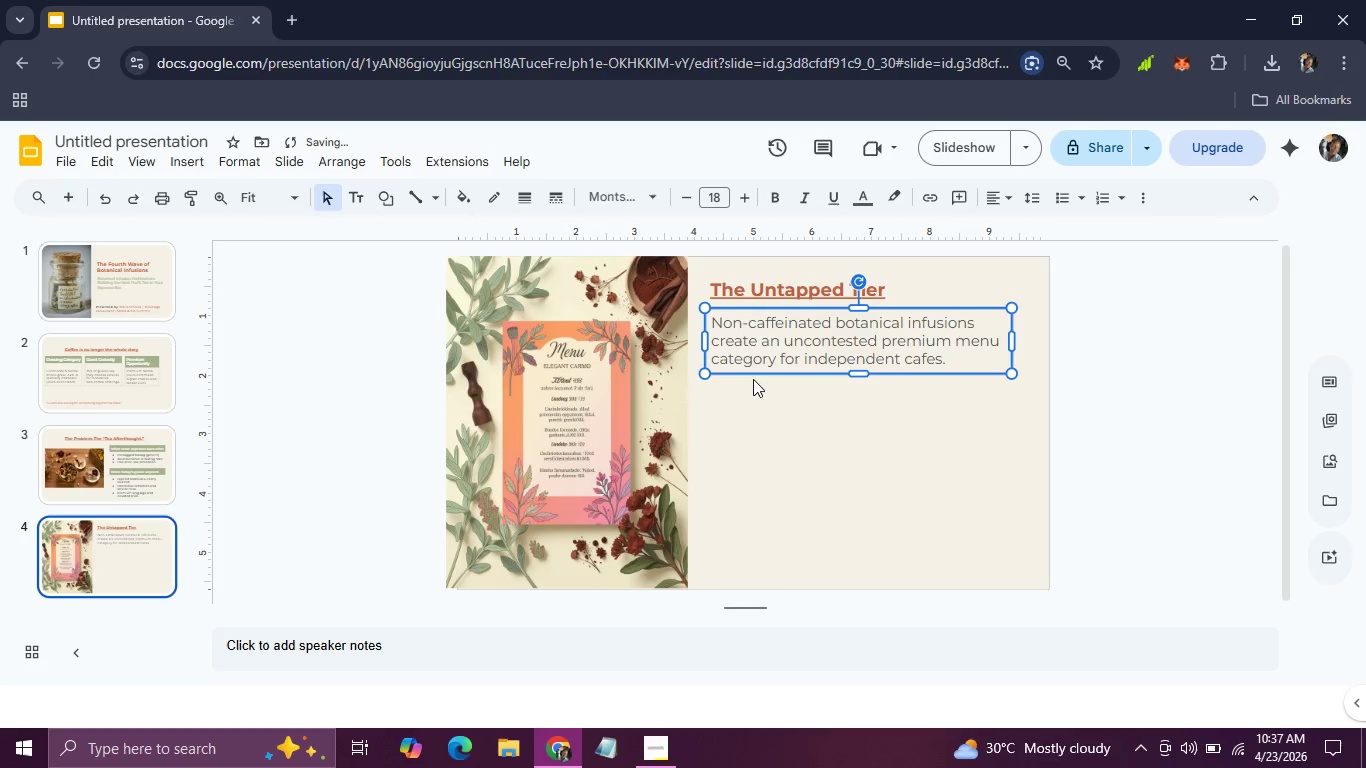 
key(ArrowUp)
 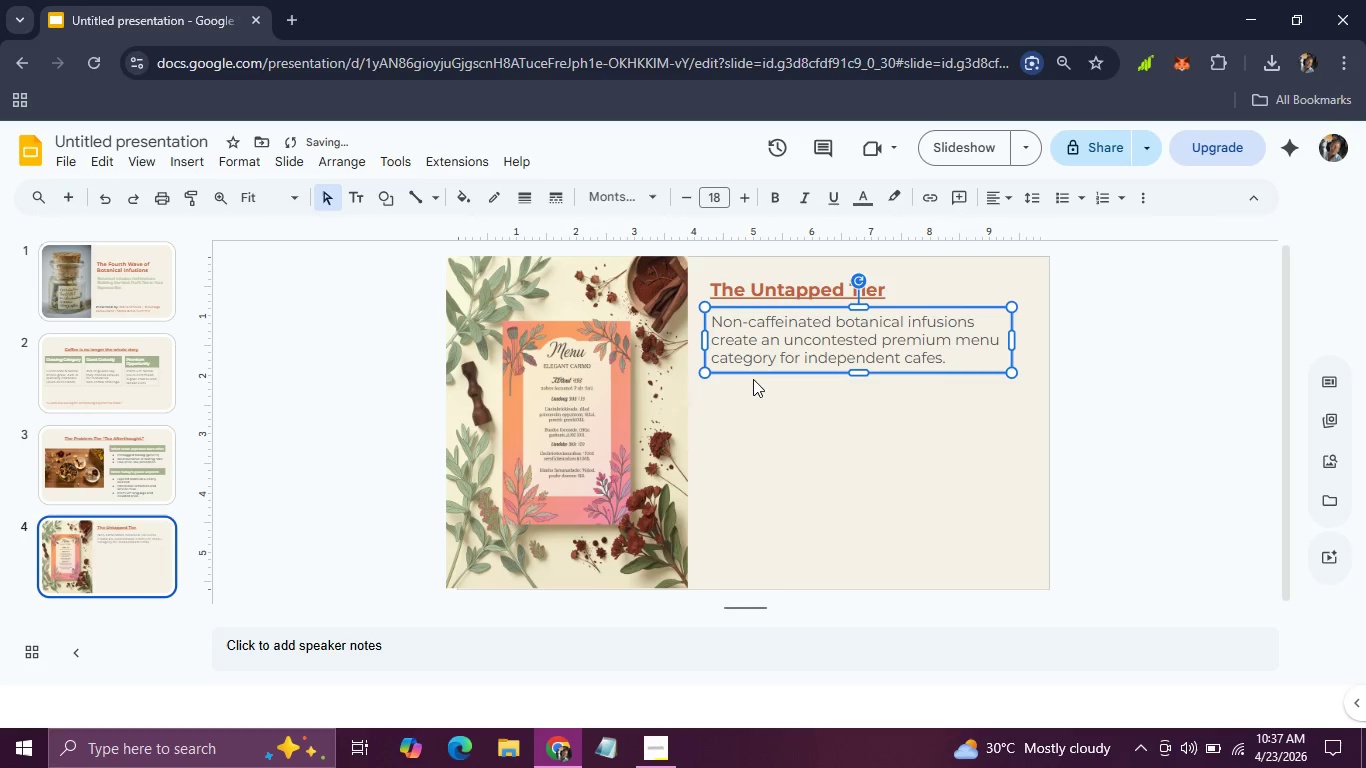 
key(ArrowUp)
 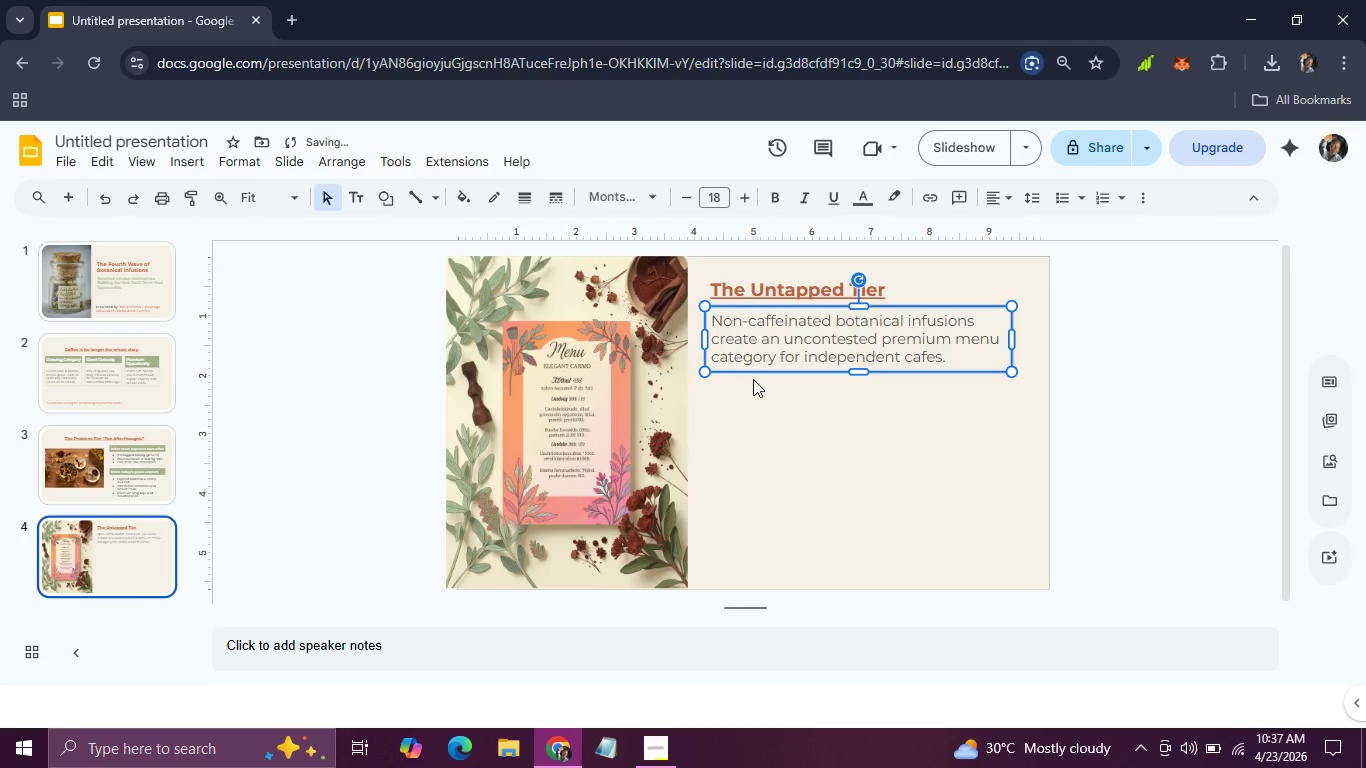 
key(ArrowUp)
 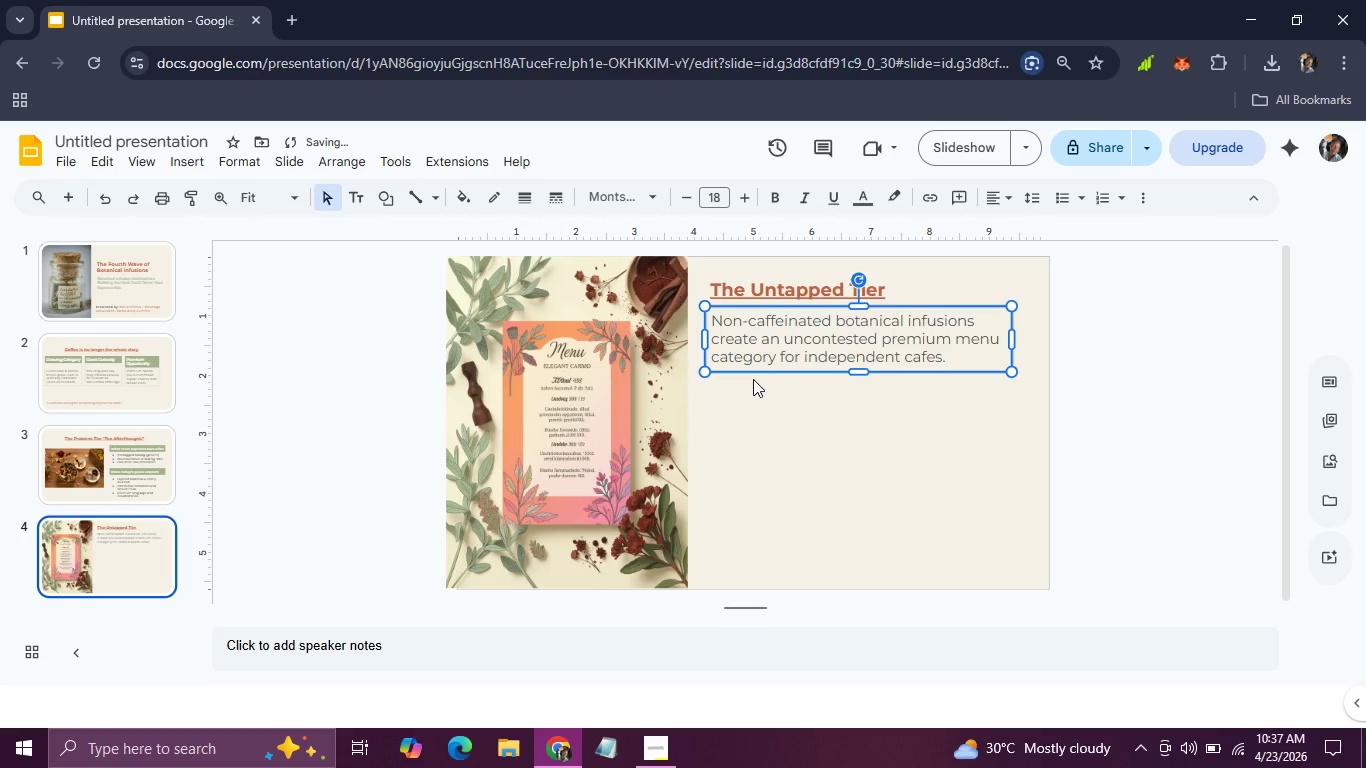 
key(ArrowUp)
 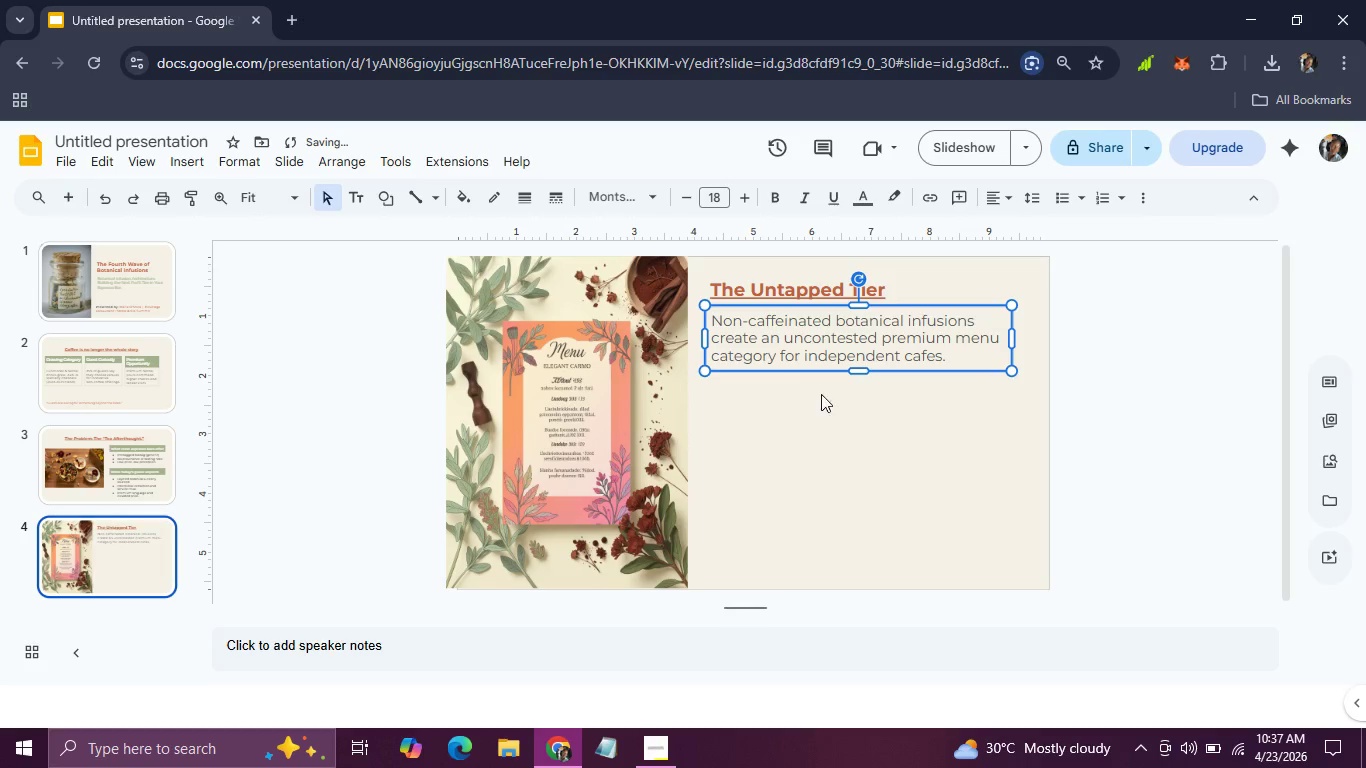 
left_click([837, 406])
 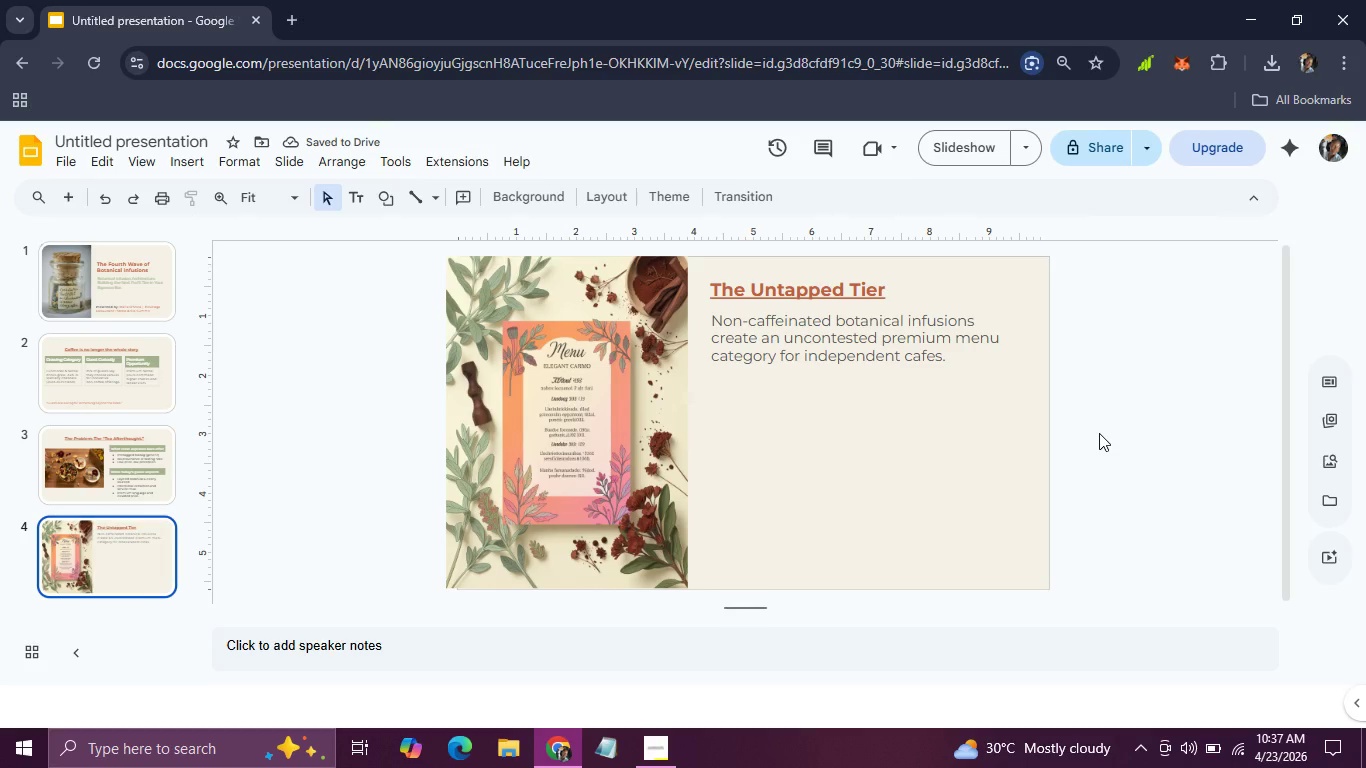 
left_click([960, 351])
 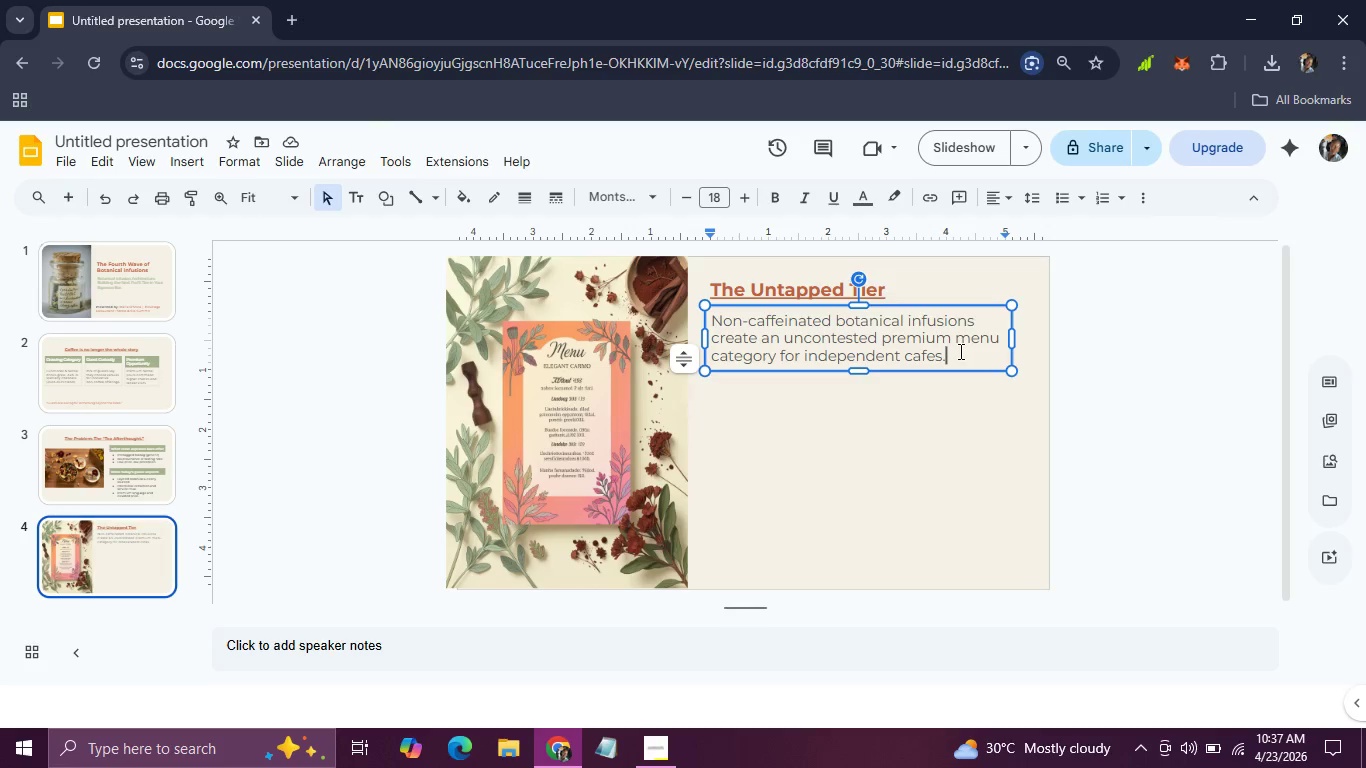 
left_click_drag(start_coordinate=[959, 351], to_coordinate=[685, 323])
 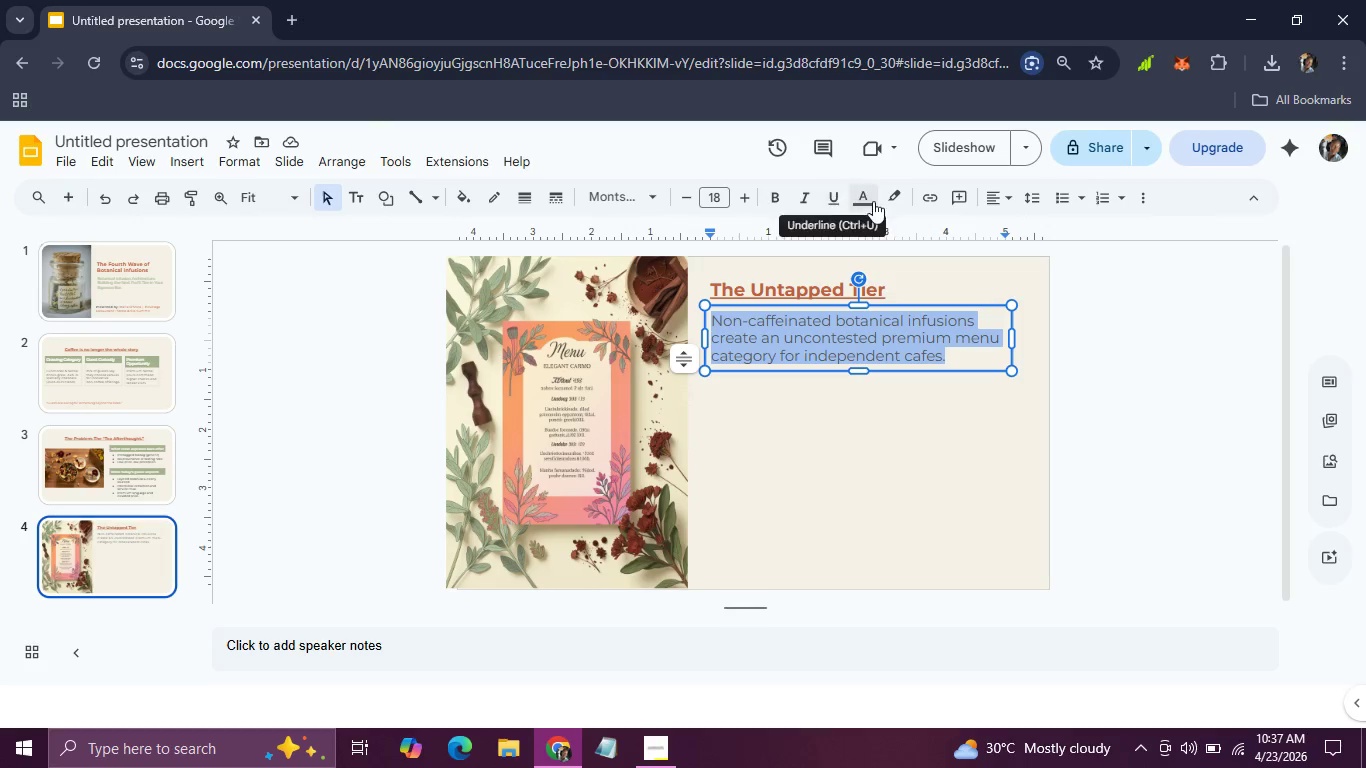 
left_click([873, 201])
 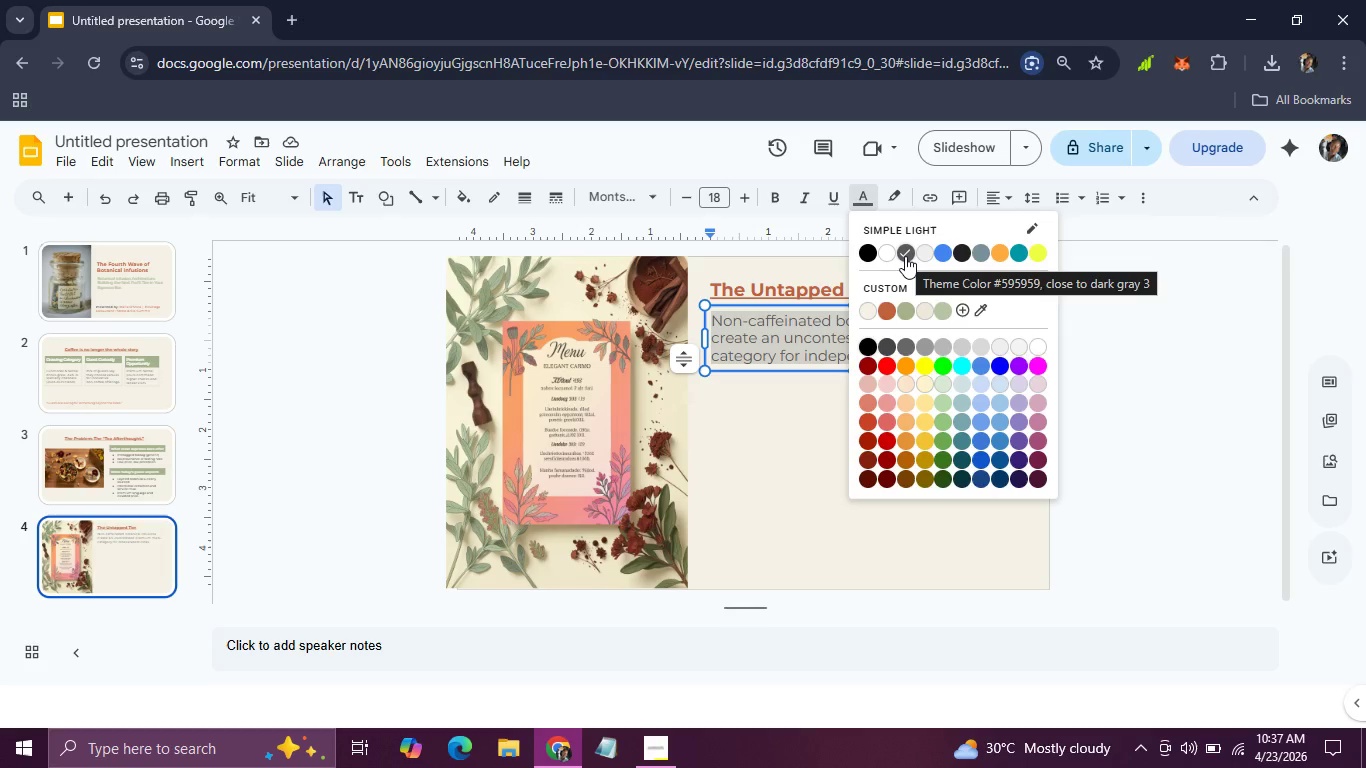 
wait(7.62)
 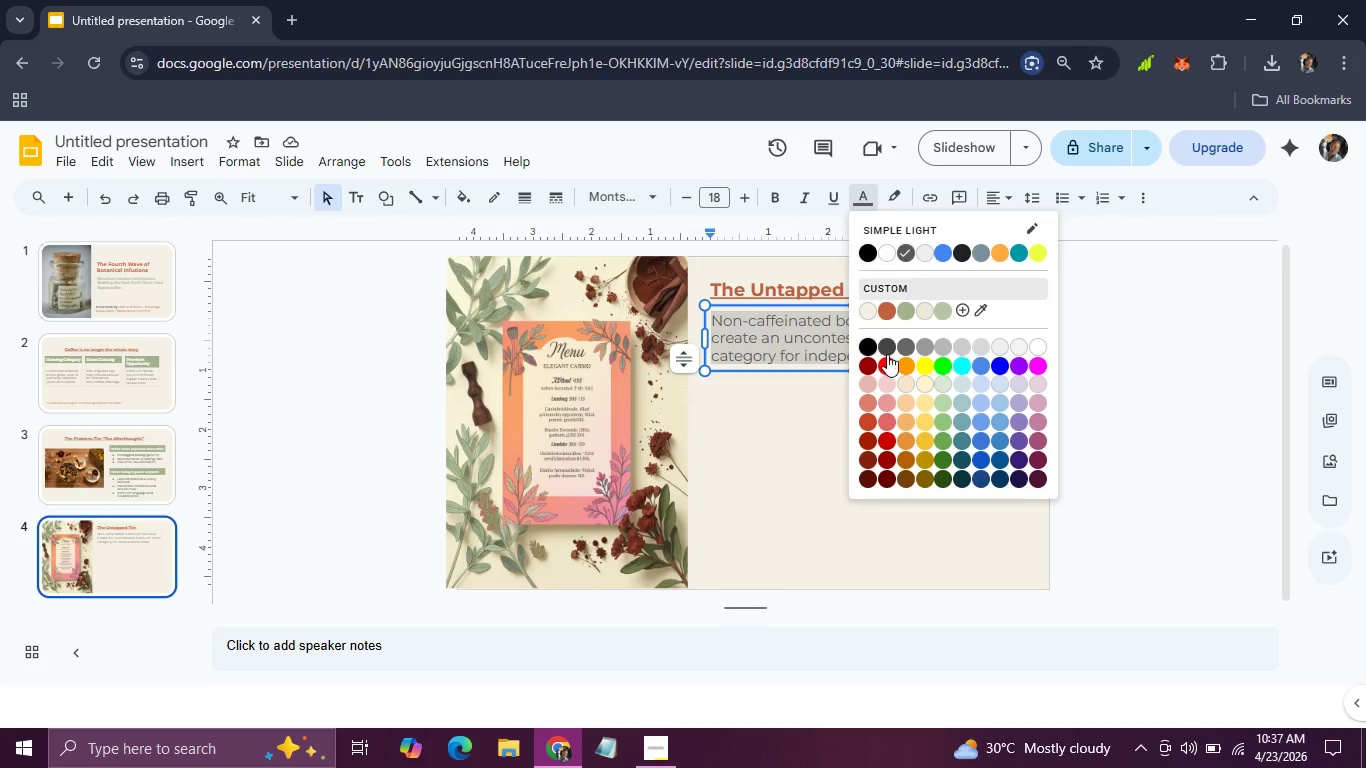 
left_click([905, 256])
 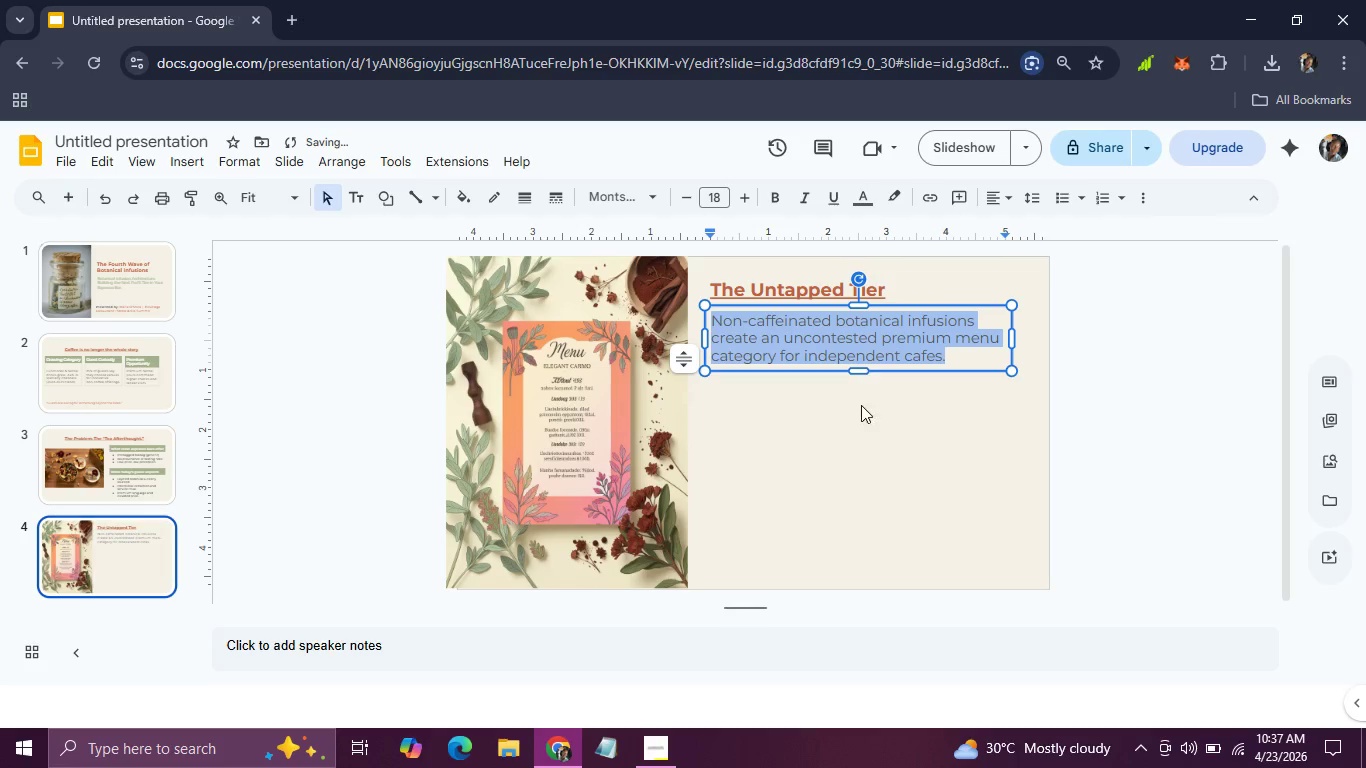 
left_click([861, 405])
 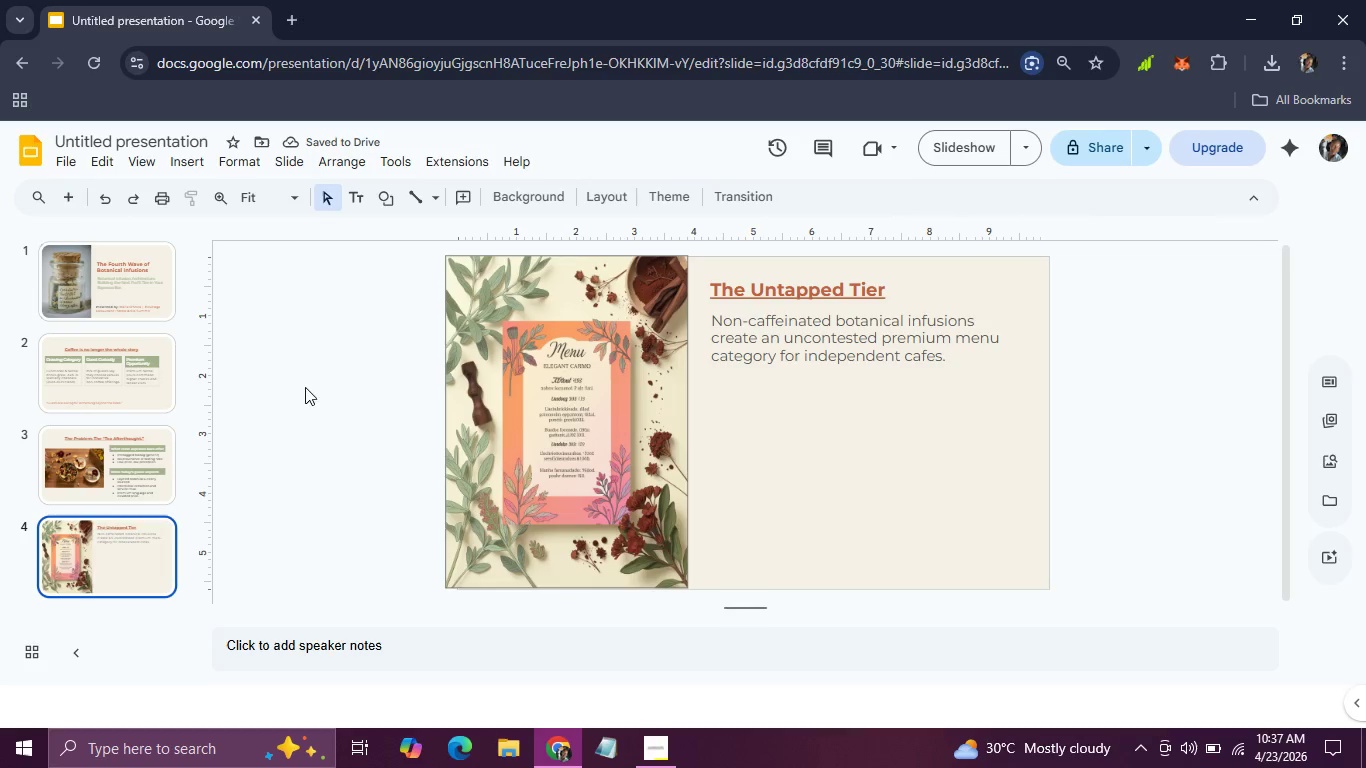 
left_click([79, 374])
 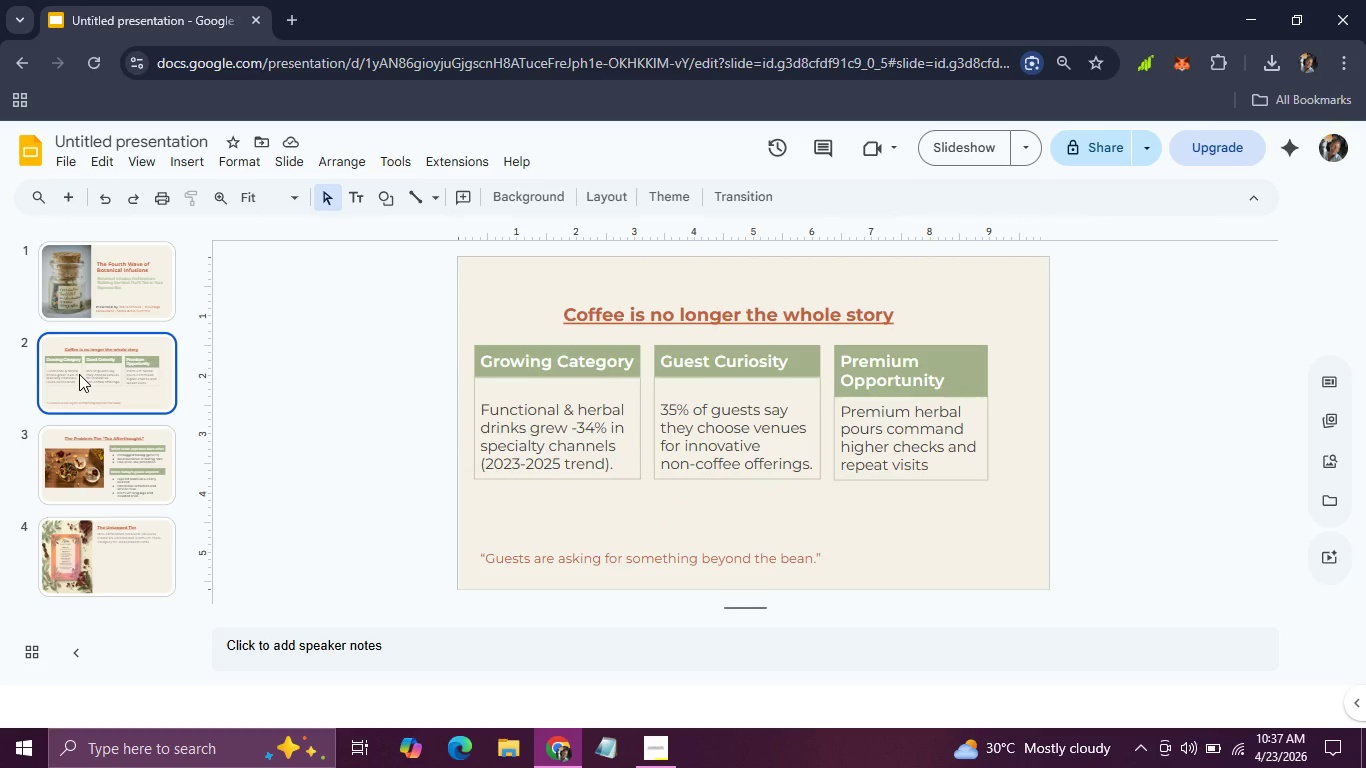 
key(ArrowRight)
 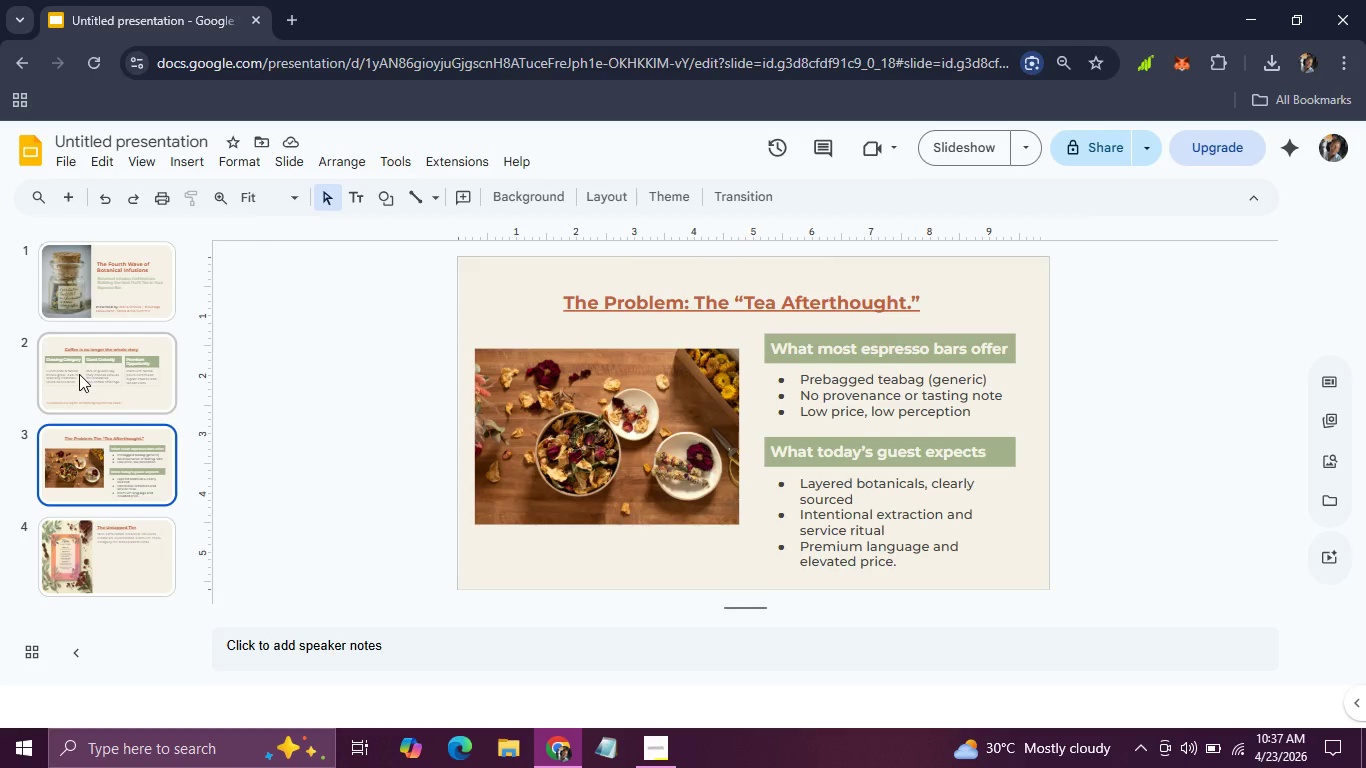 
wait(7.11)
 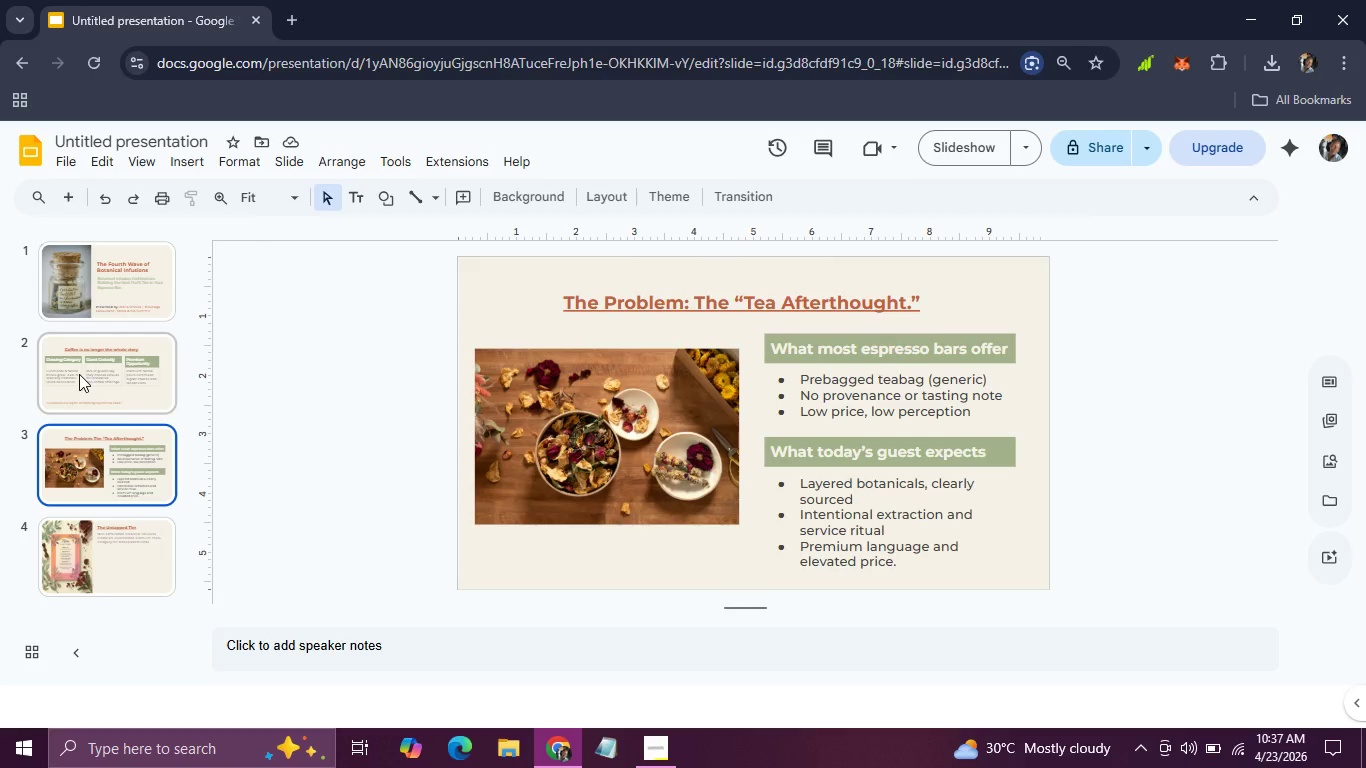 
left_click([847, 398])
 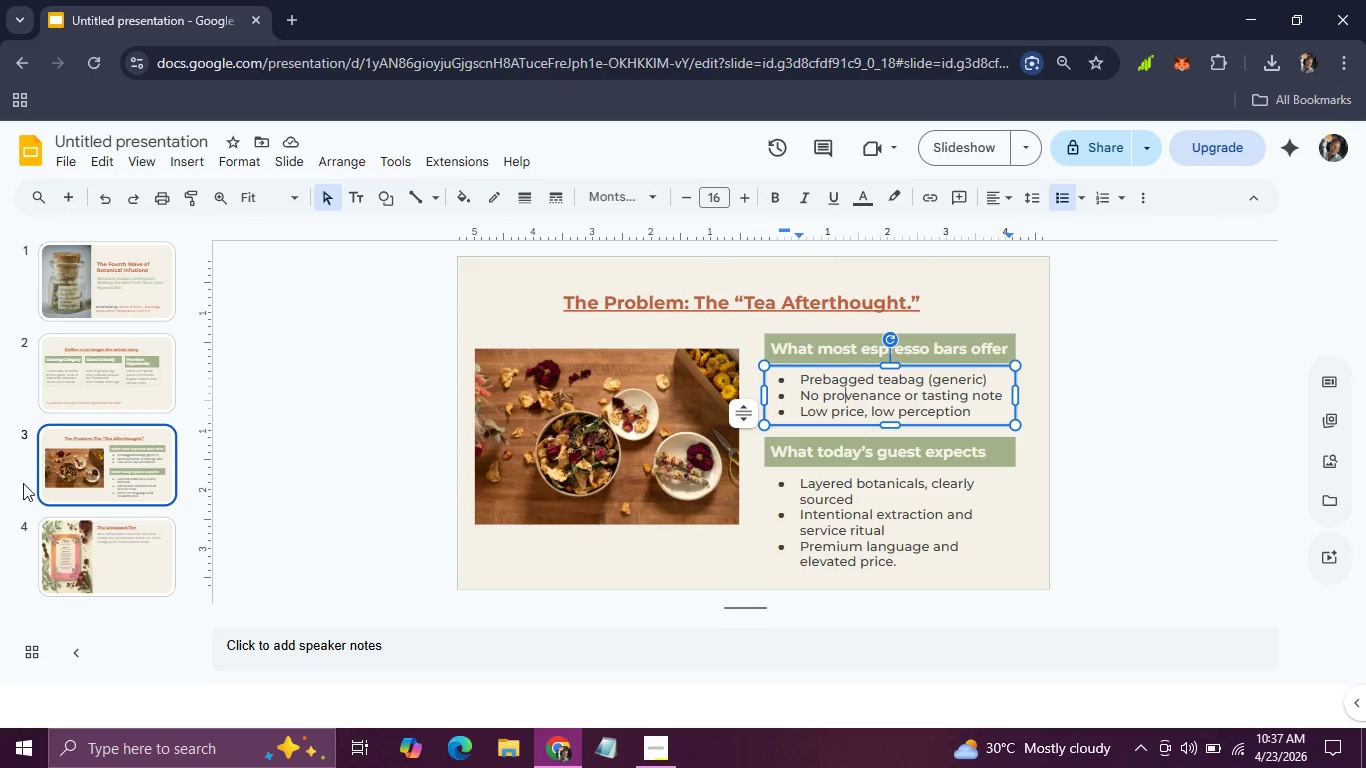 
left_click([40, 562])
 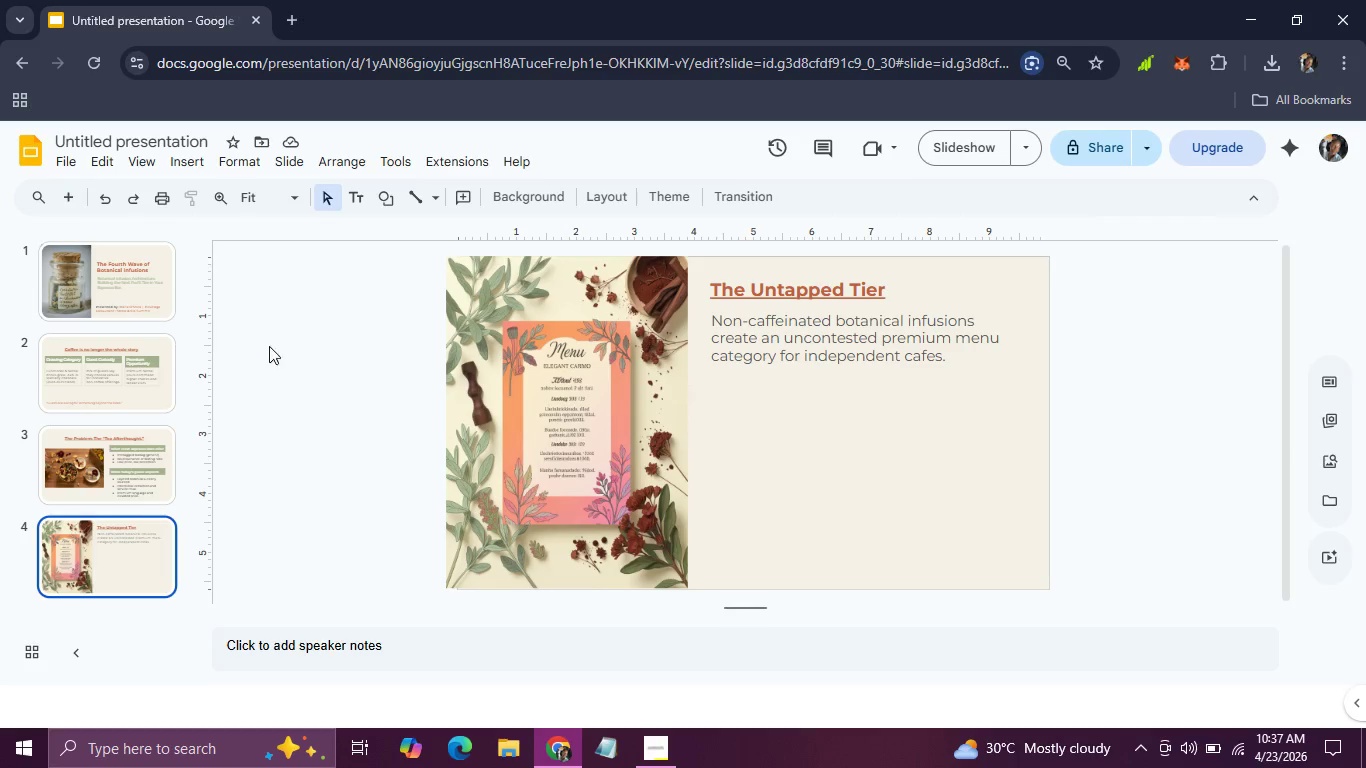 
left_click([126, 387])
 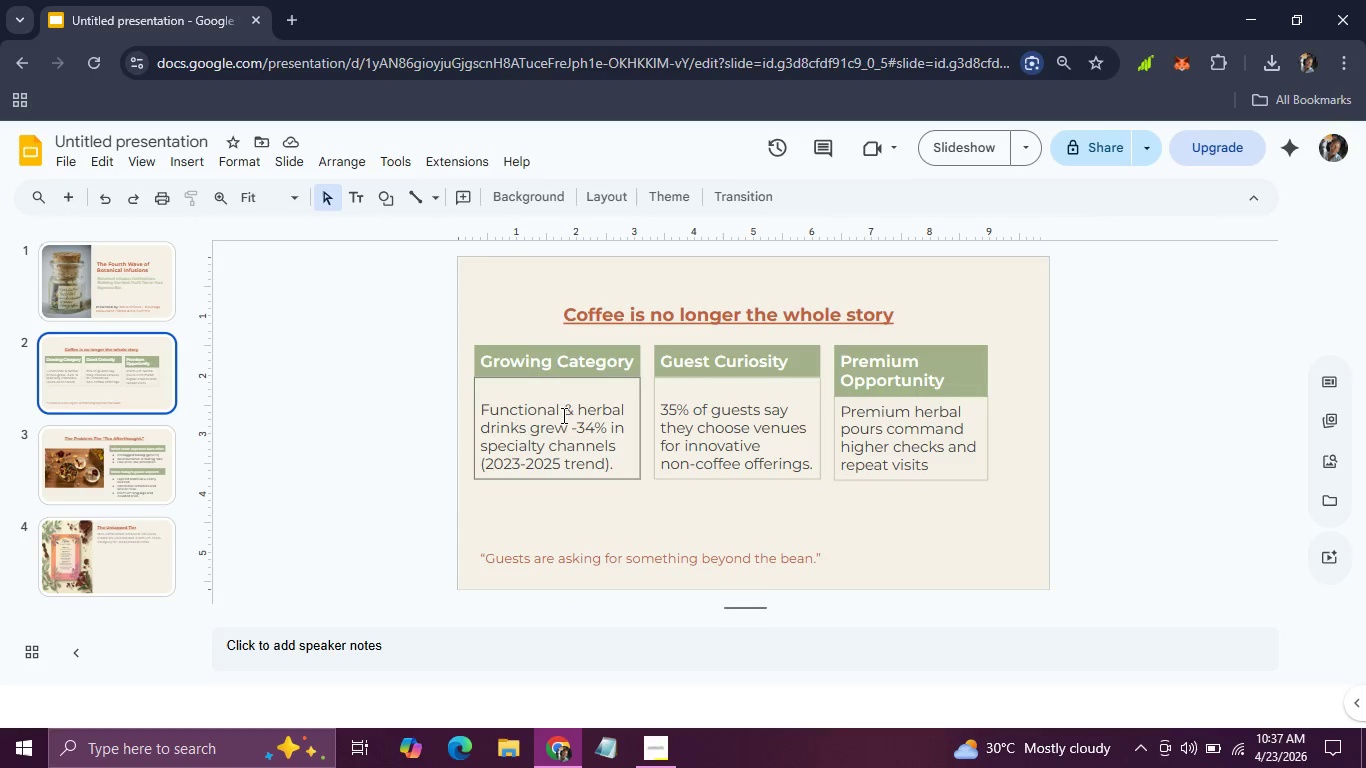 
wait(5.31)
 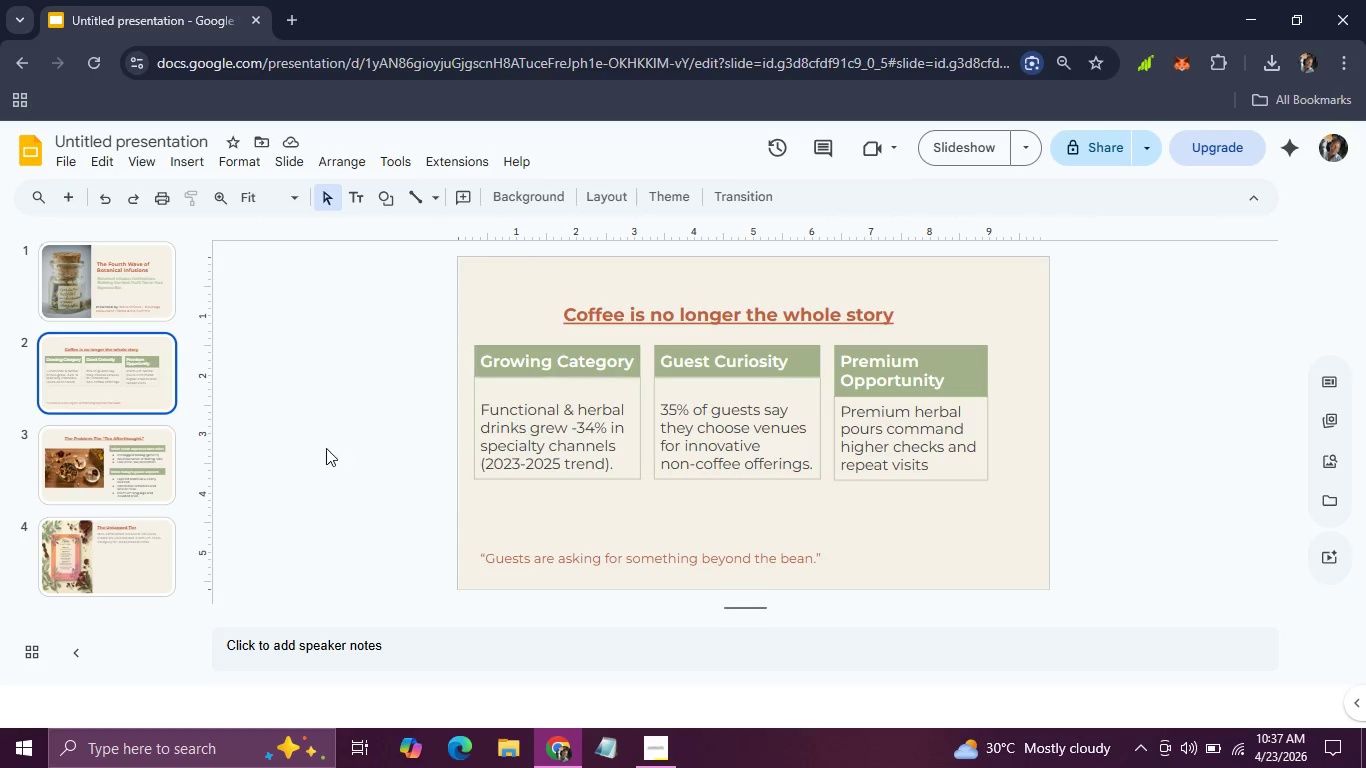 
left_click([547, 350])
 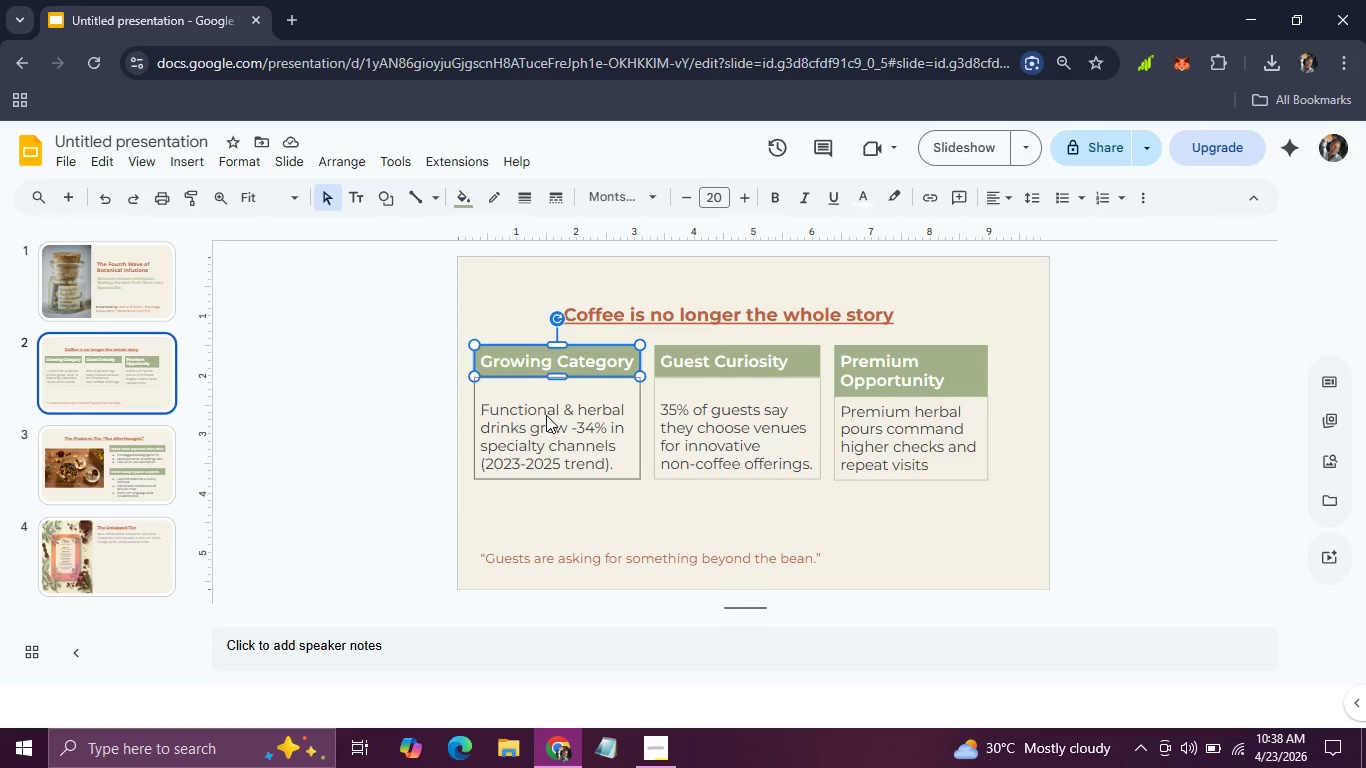 
hold_key(key=ShiftLeft, duration=0.69)
left_click([546, 415])
 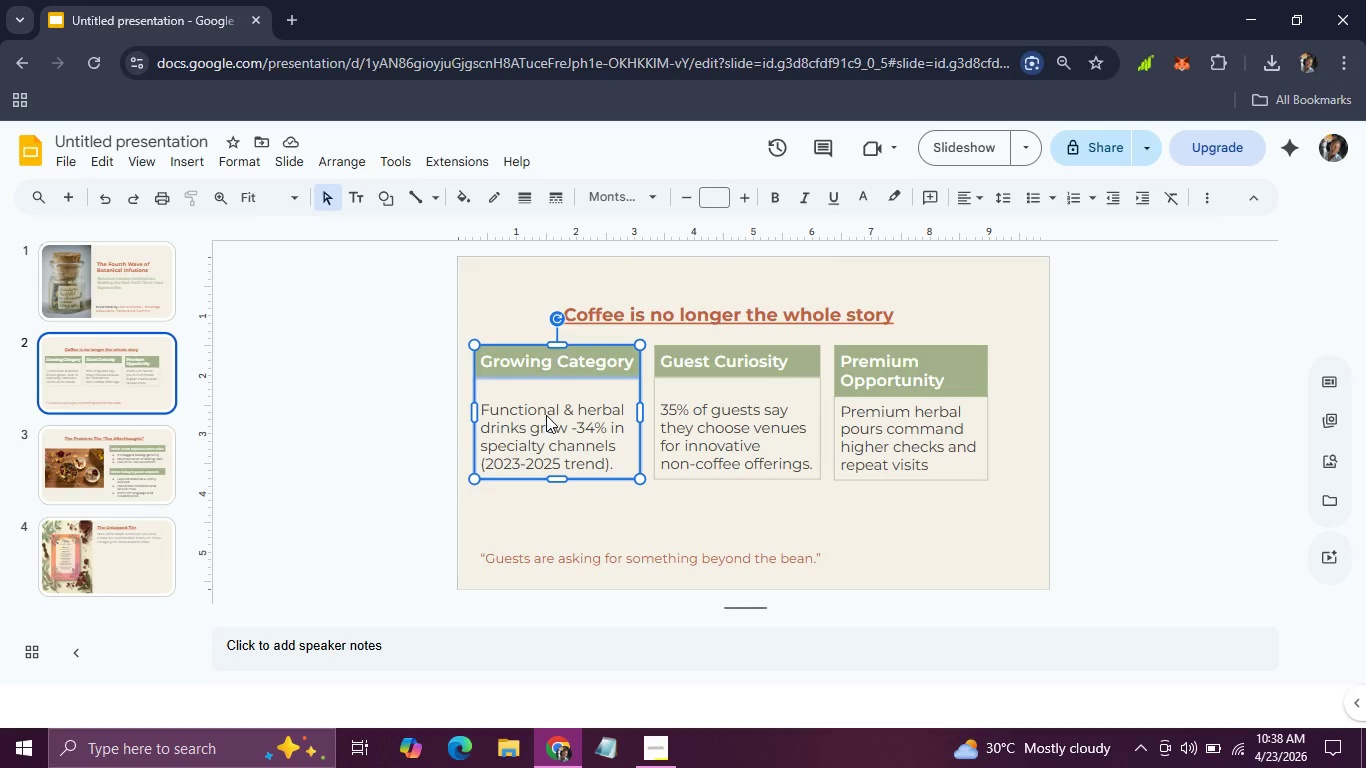 
key(Control+C)
 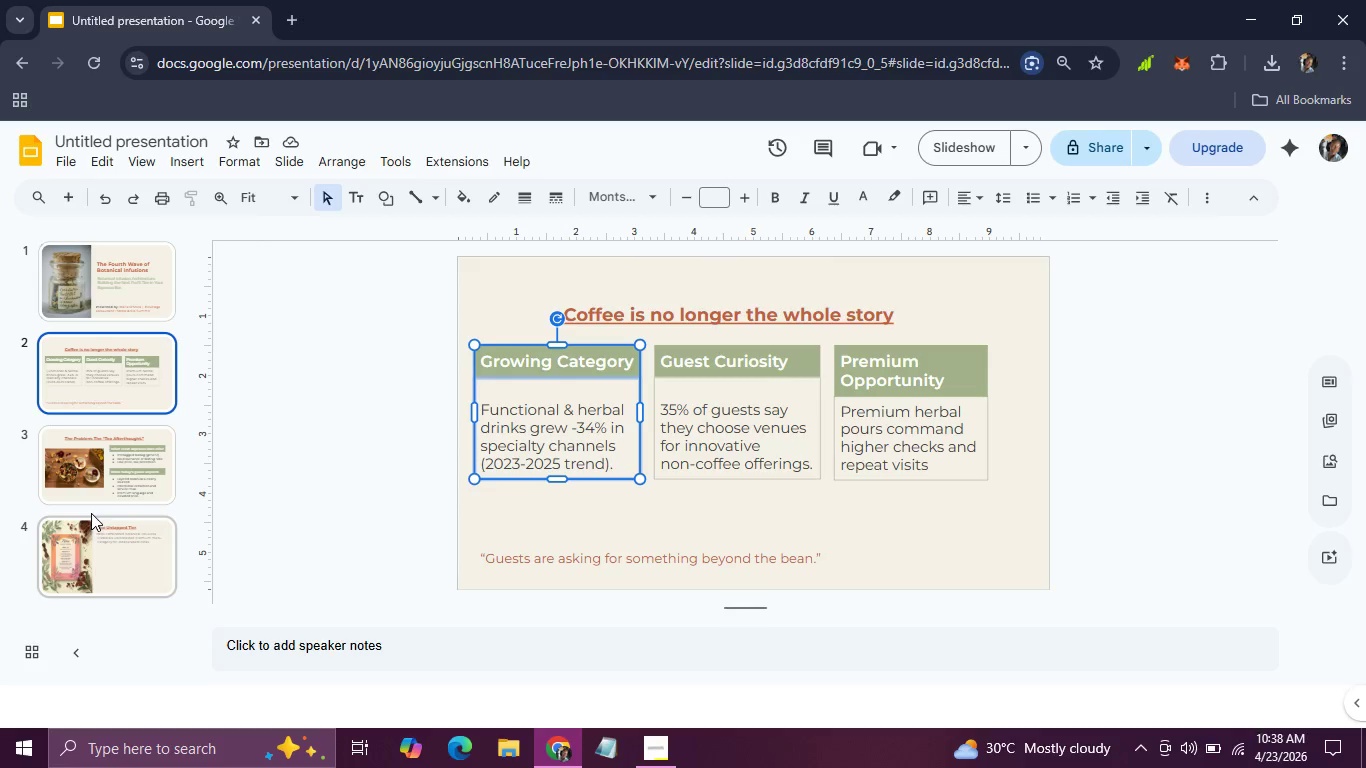 
left_click([91, 513])
 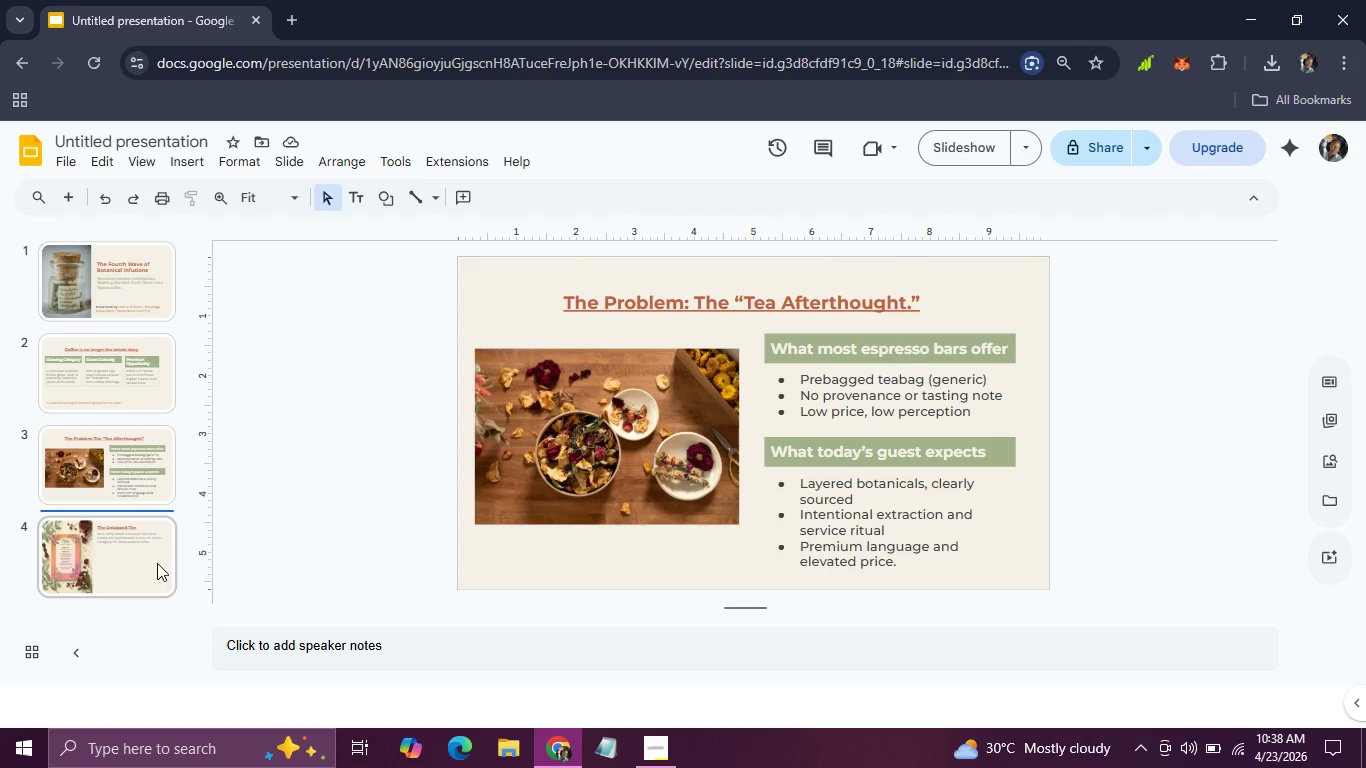 
left_click([151, 562])
 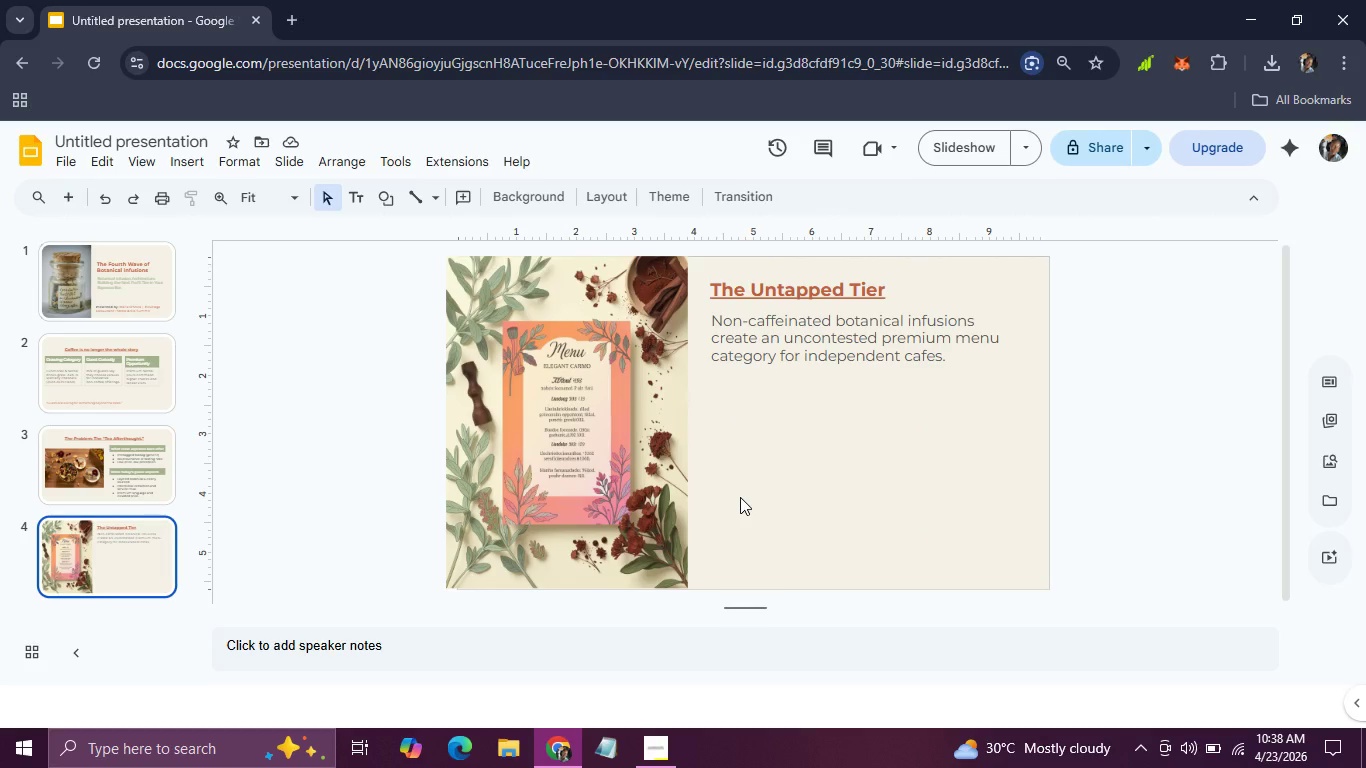 
key(Control+V)
 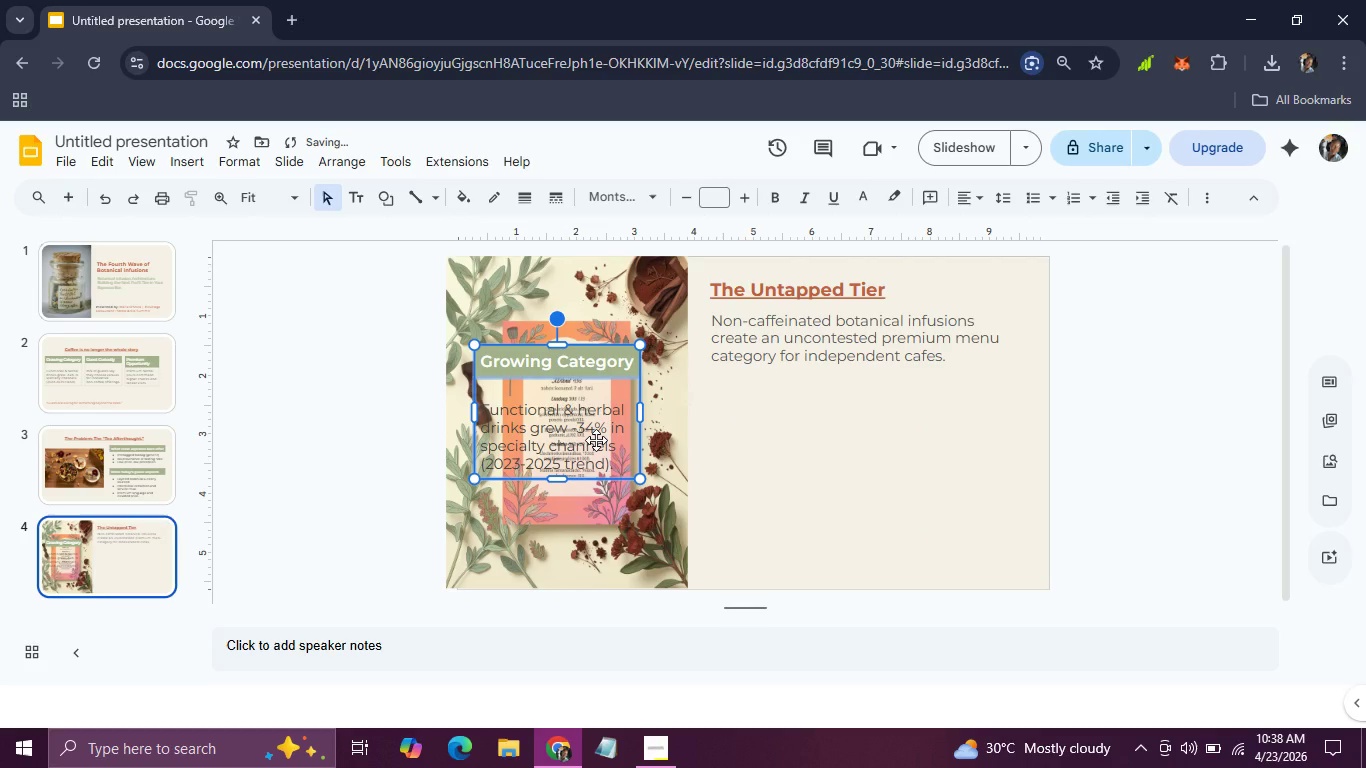 
left_click_drag(start_coordinate=[596, 440], to_coordinate=[833, 478])
 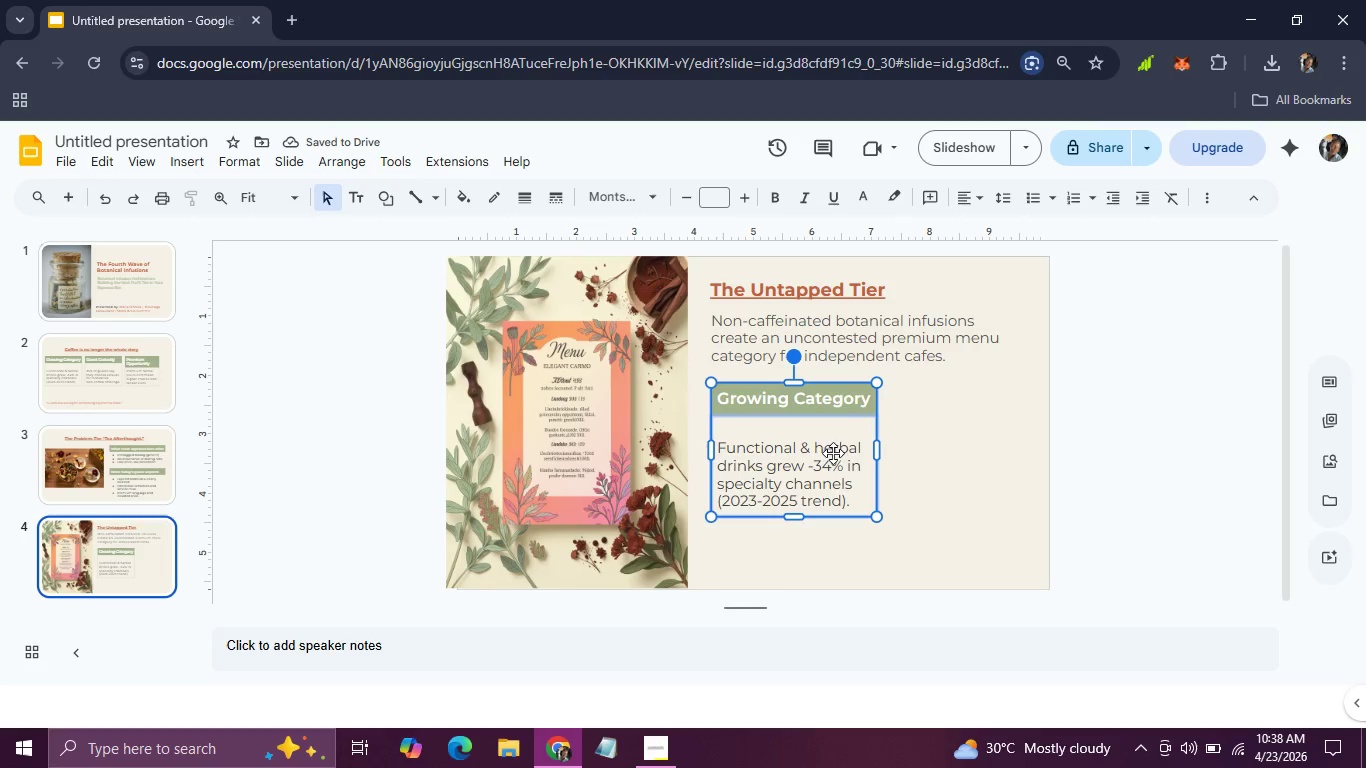 
double_click([851, 401])
 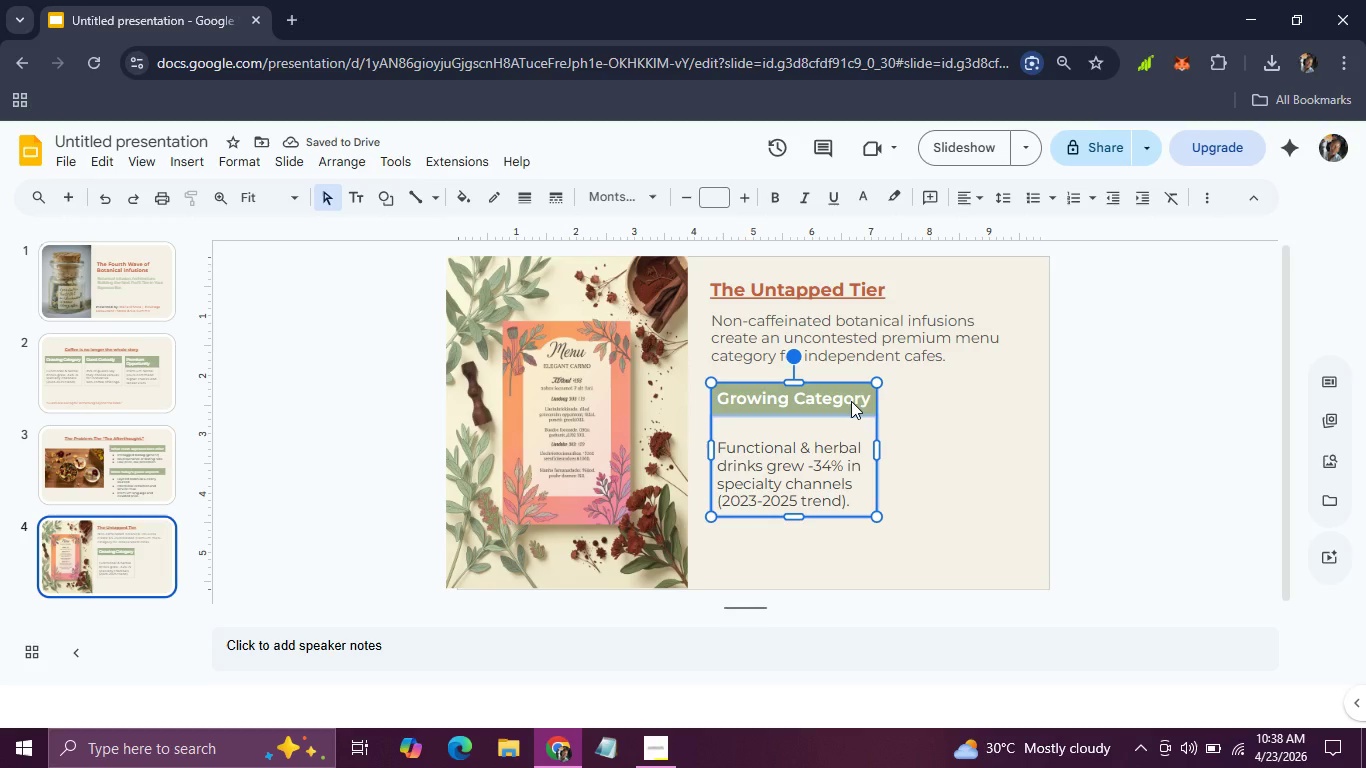 
triple_click([851, 401])
 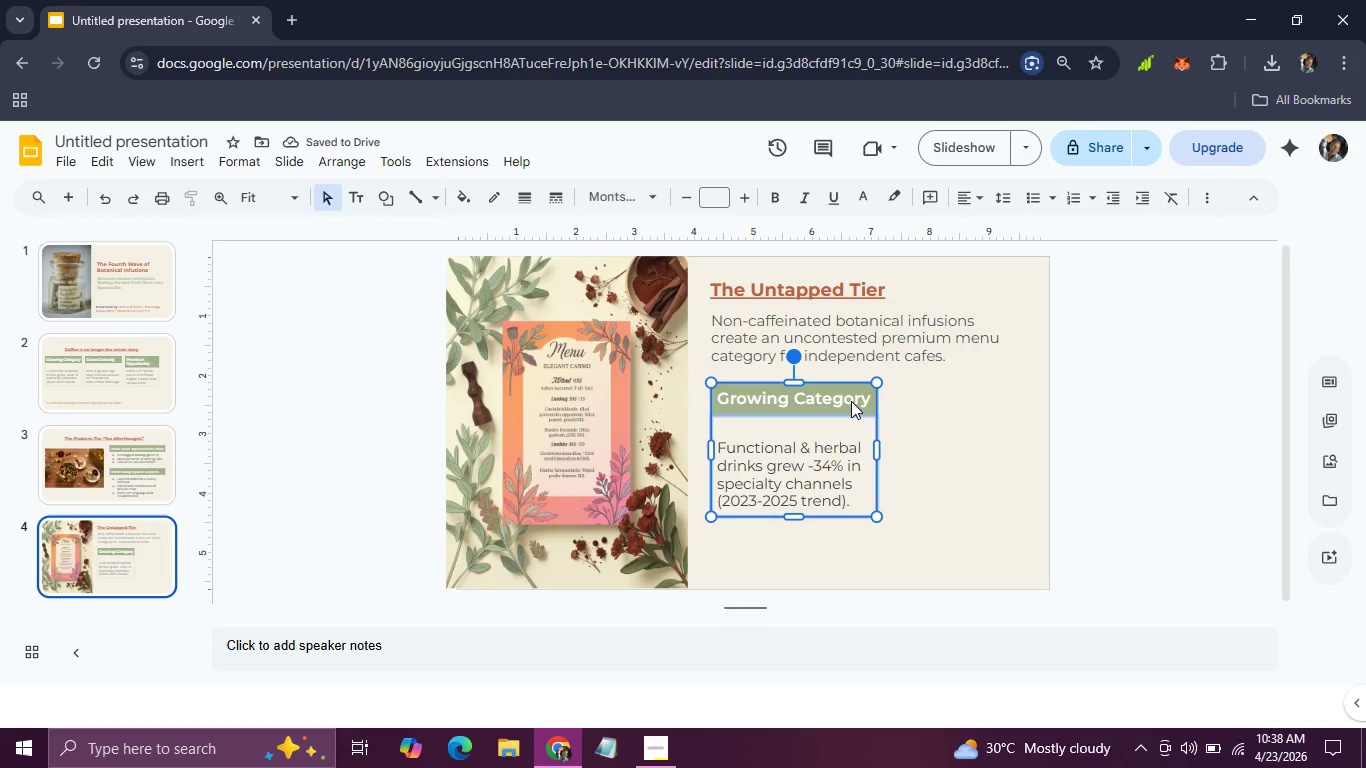 
triple_click([851, 401])
 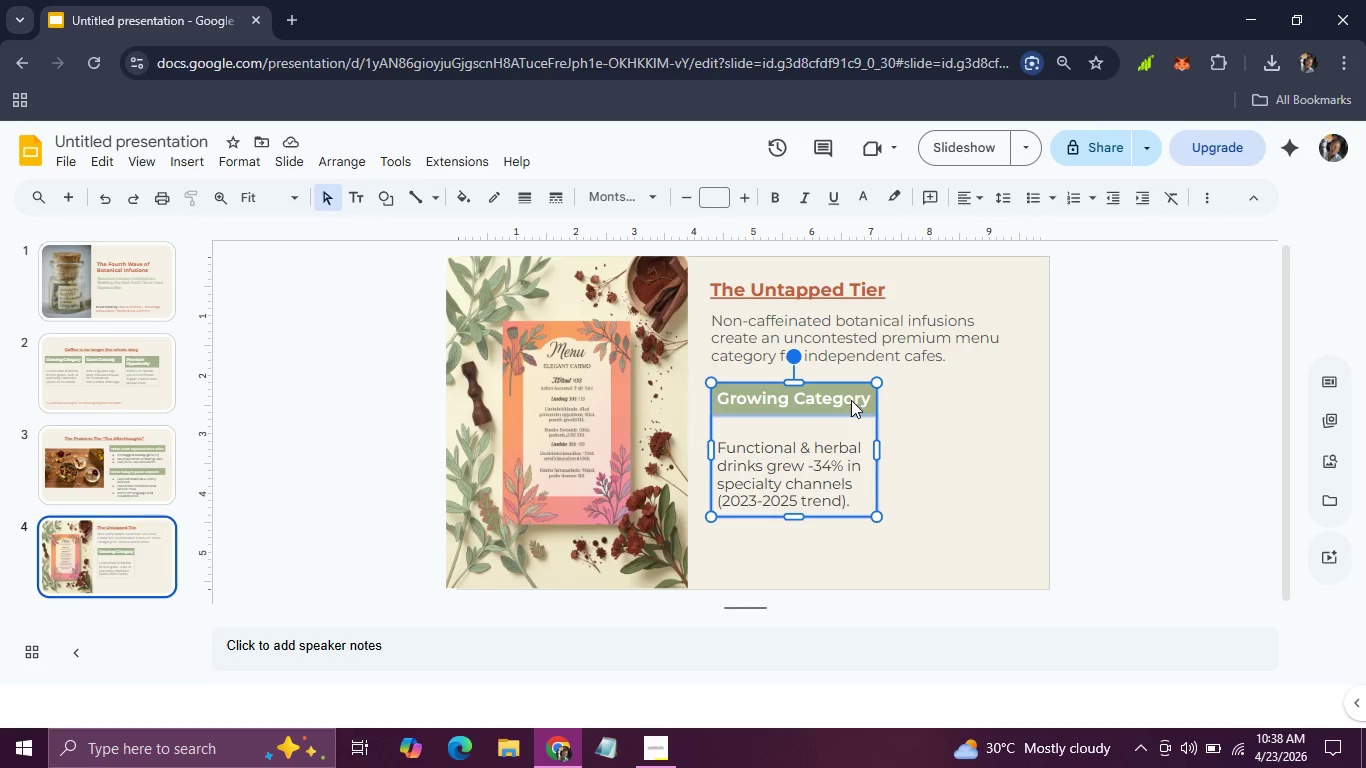 
triple_click([851, 400])
 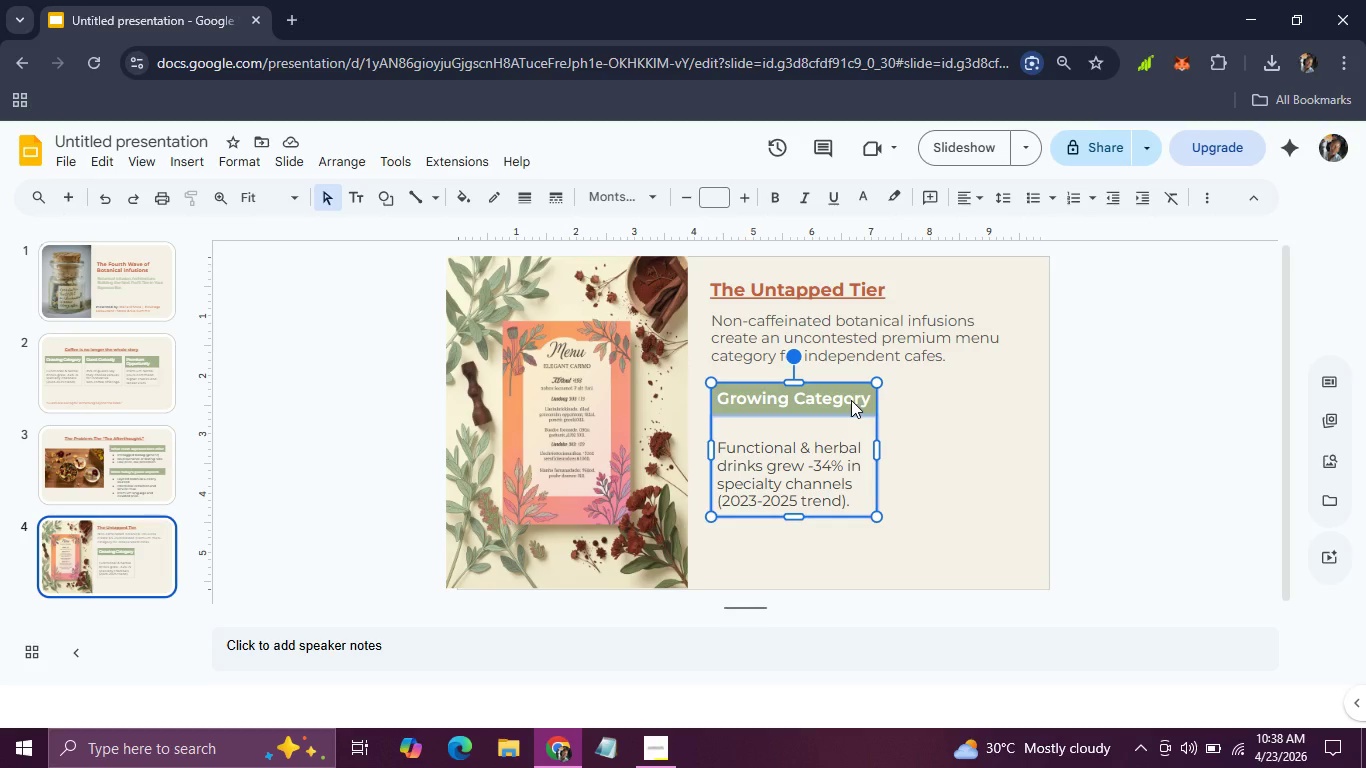 
triple_click([851, 400])
 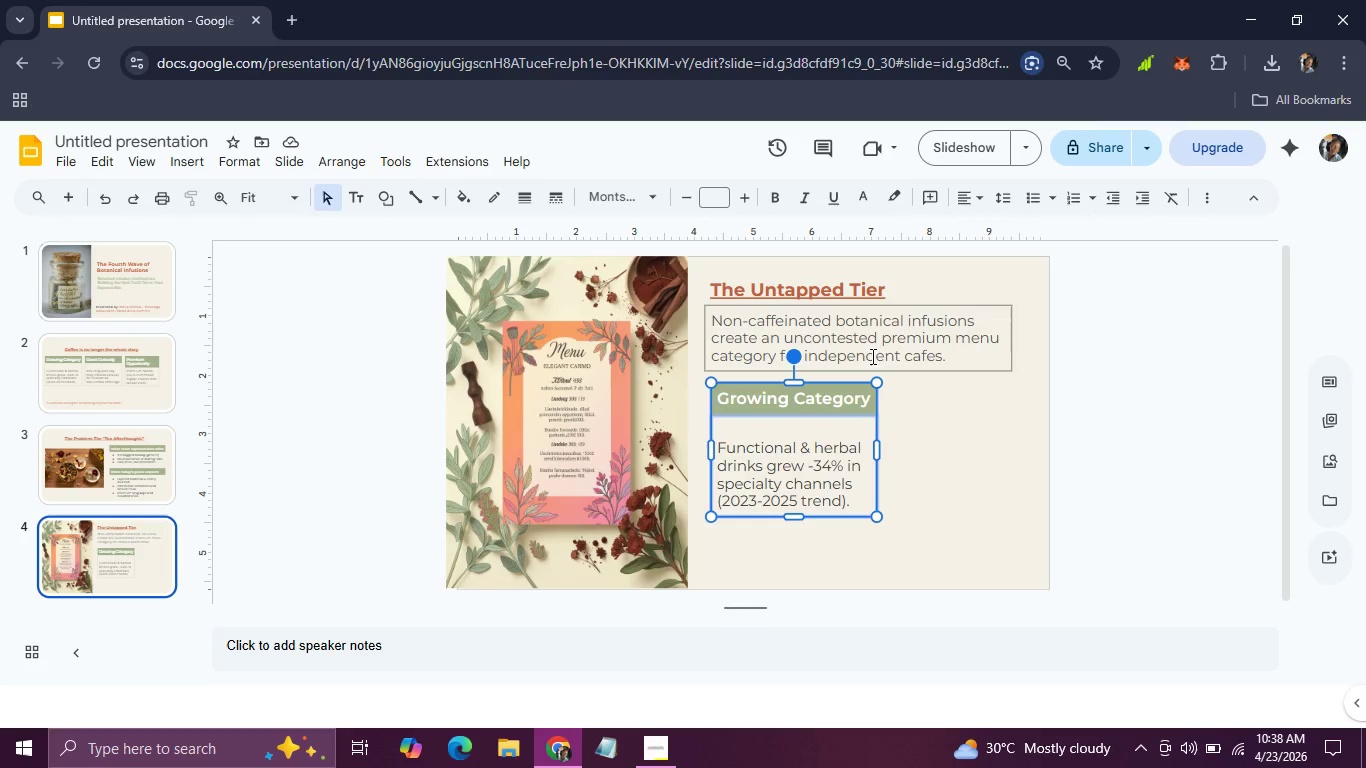 
left_click([871, 352])
 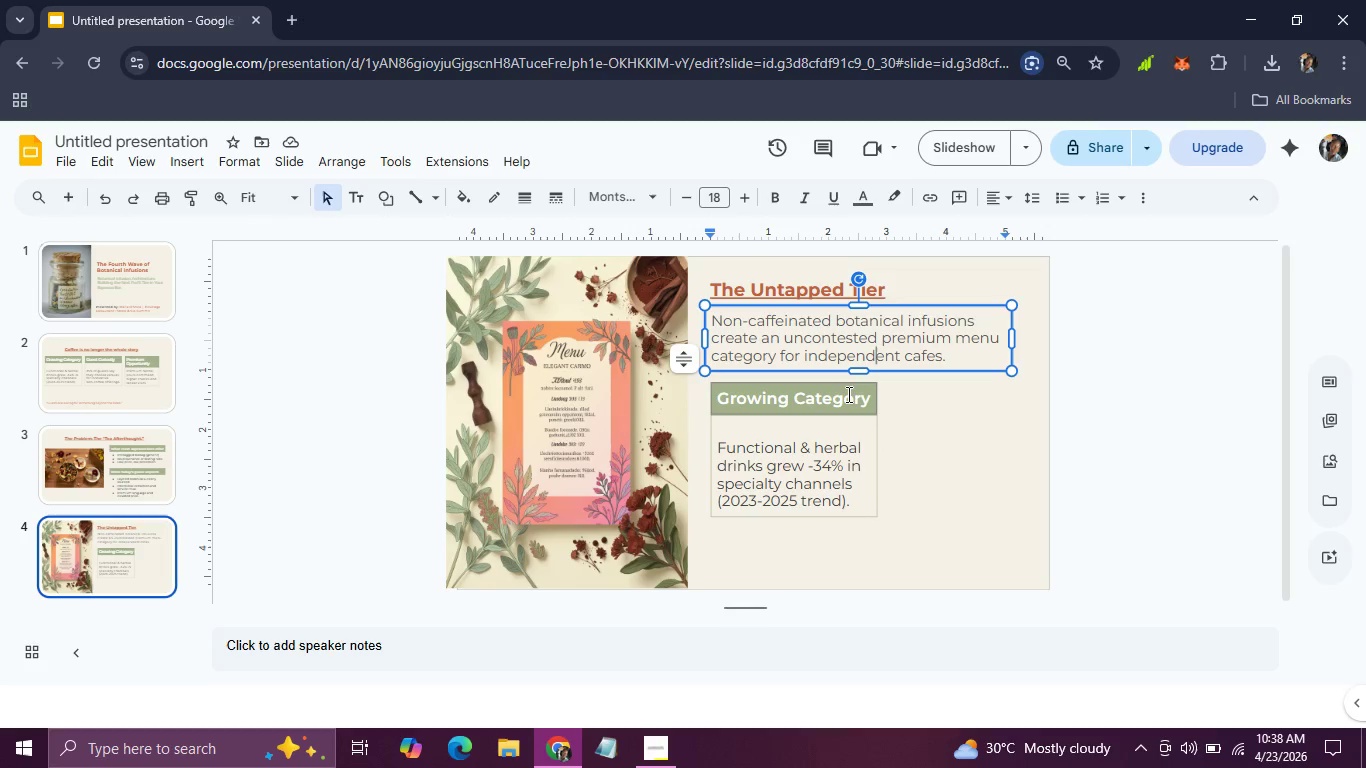 
left_click([846, 398])
 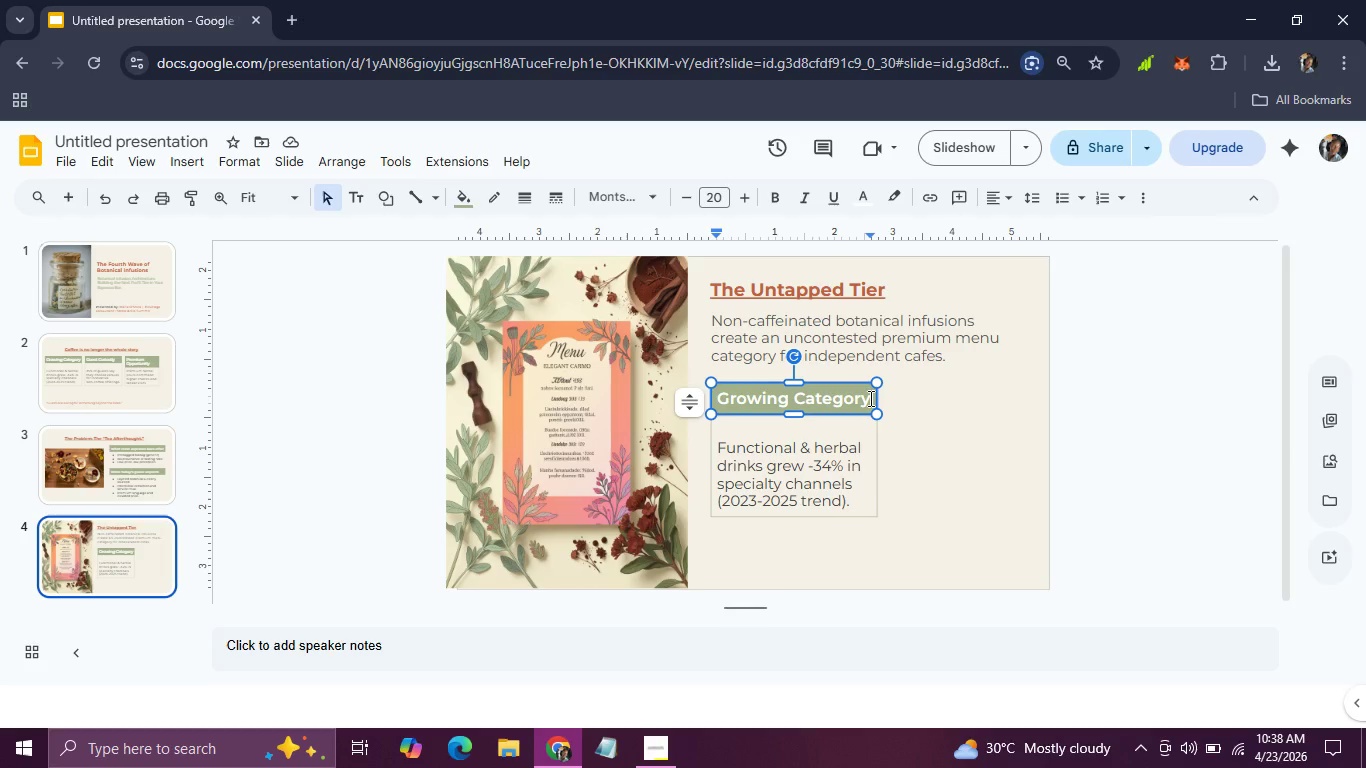 
left_click_drag(start_coordinate=[869, 398], to_coordinate=[701, 396])
 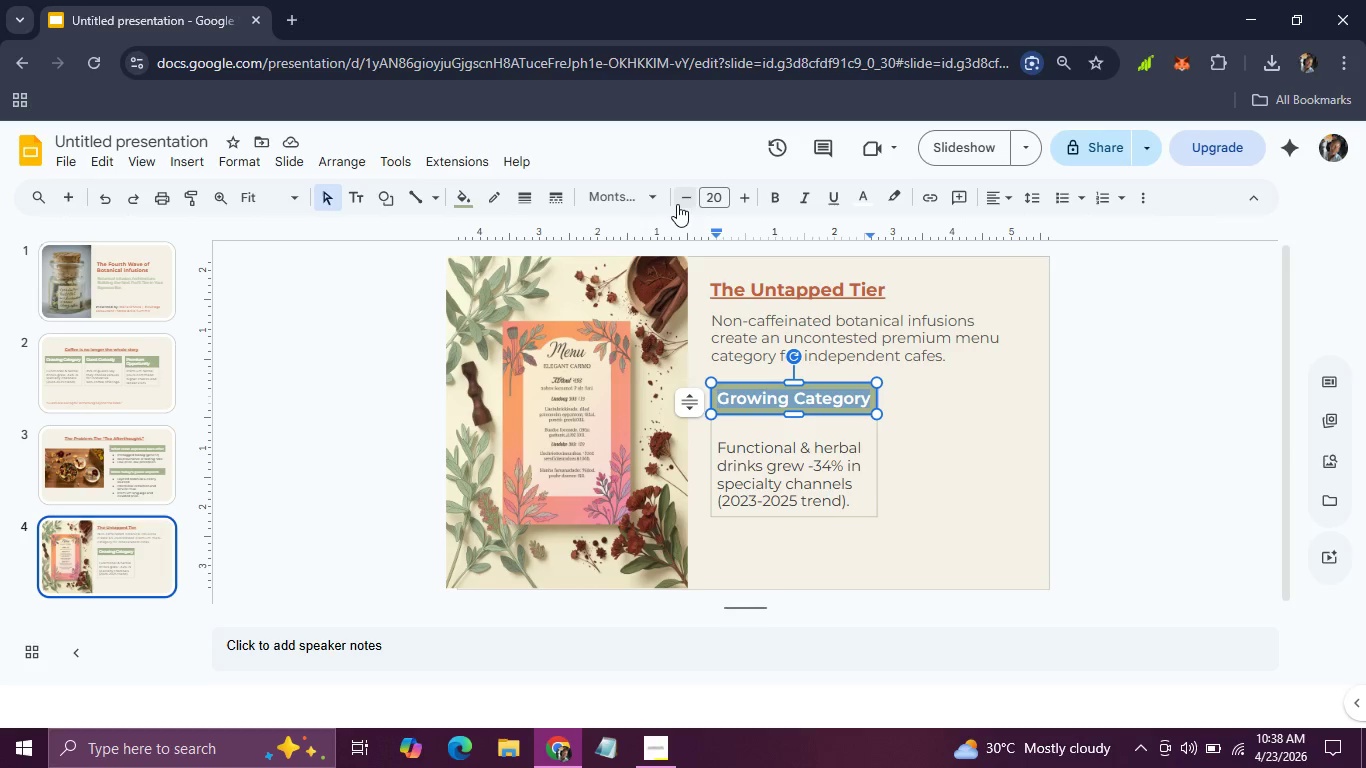 
double_click([677, 204])
 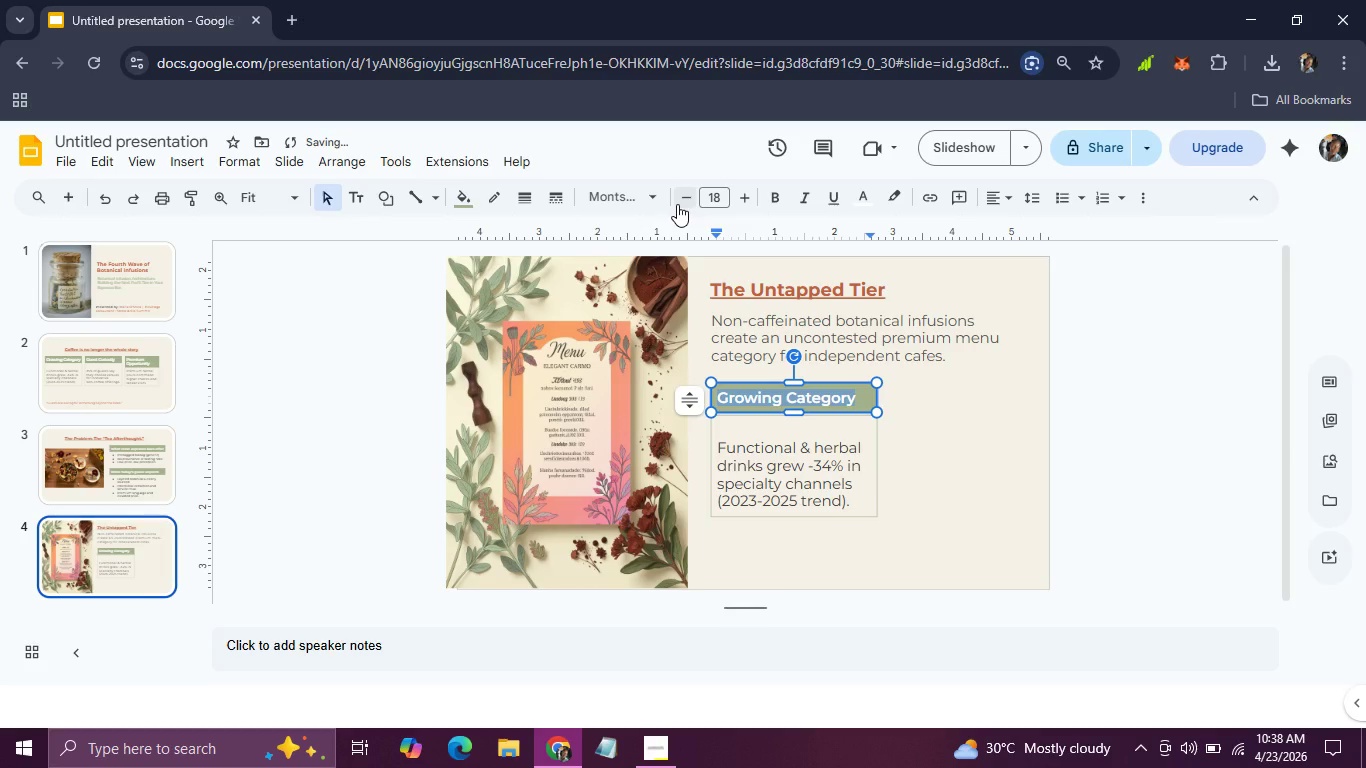 
type(Market appetite)
 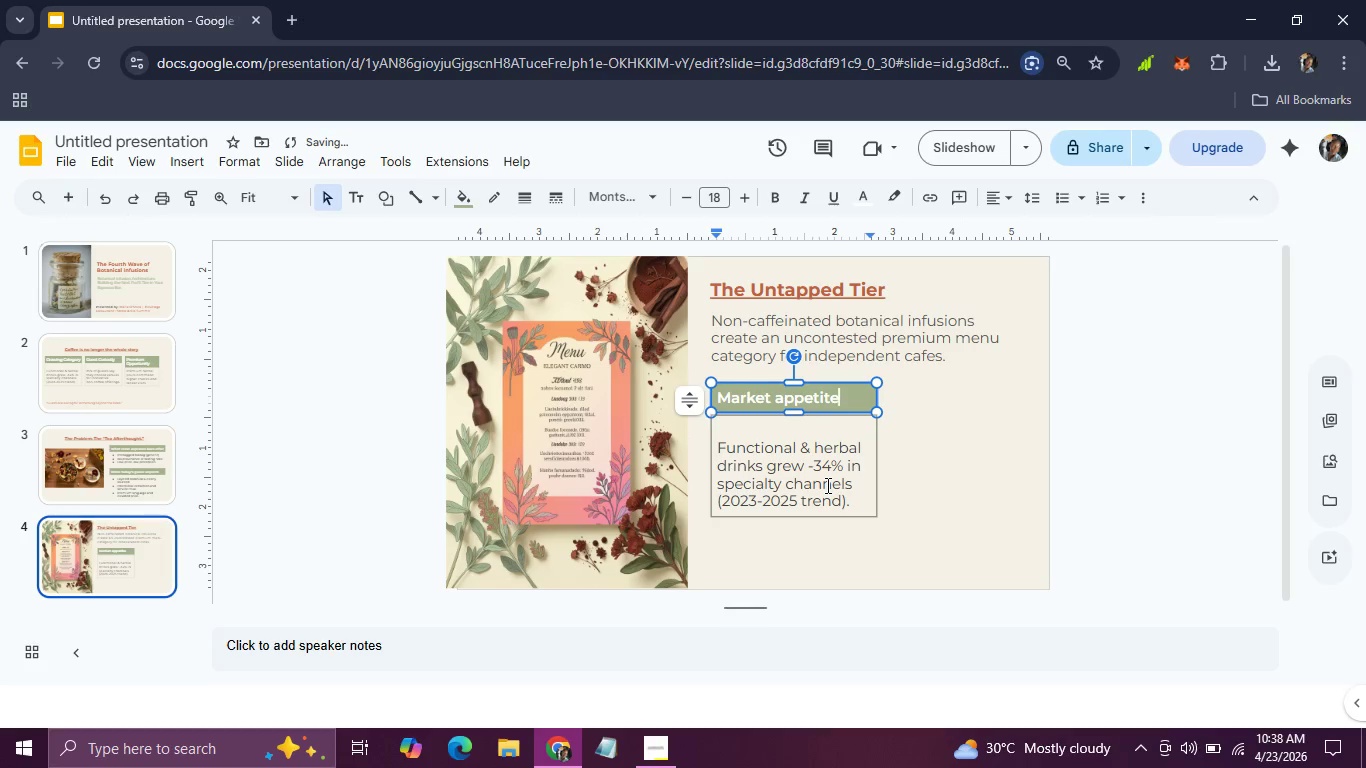 
left_click_drag(start_coordinate=[853, 506], to_coordinate=[711, 438])
 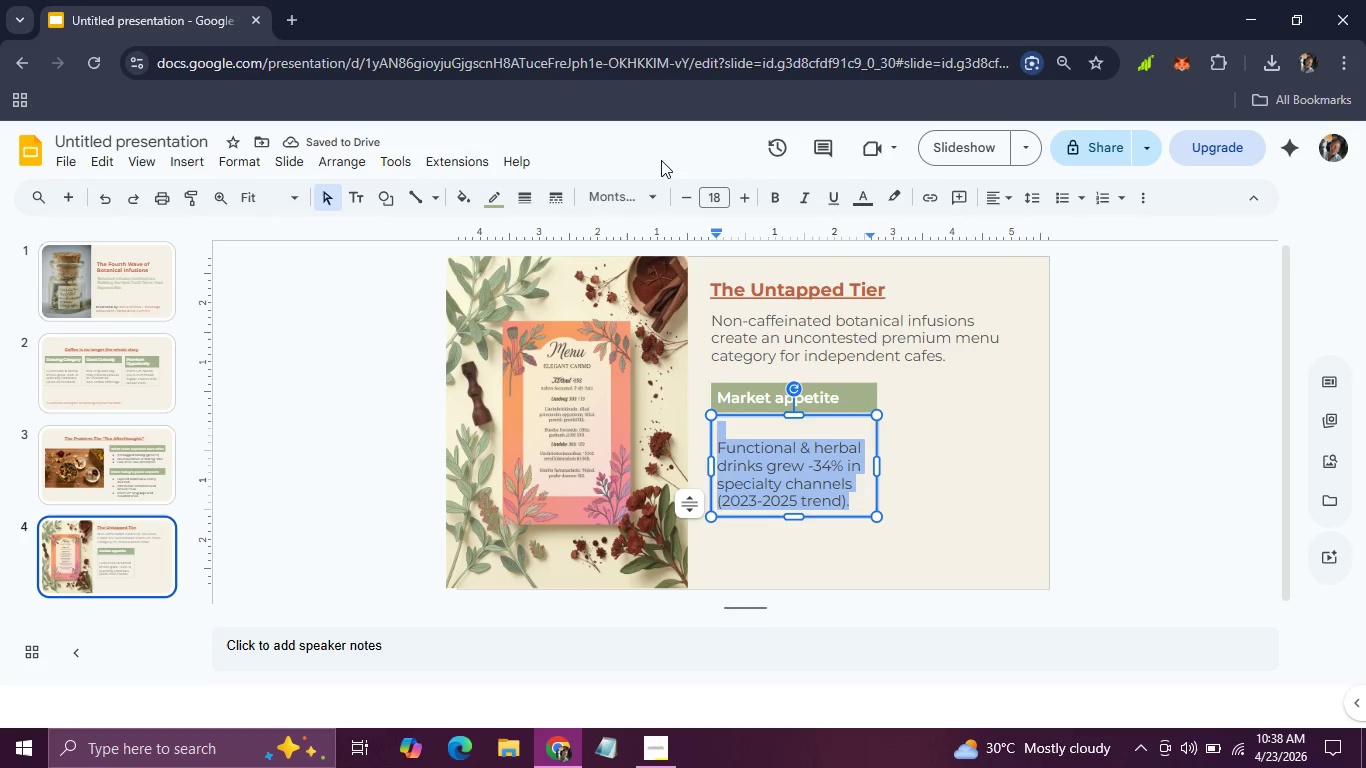 
mouse_move([692, 215])
 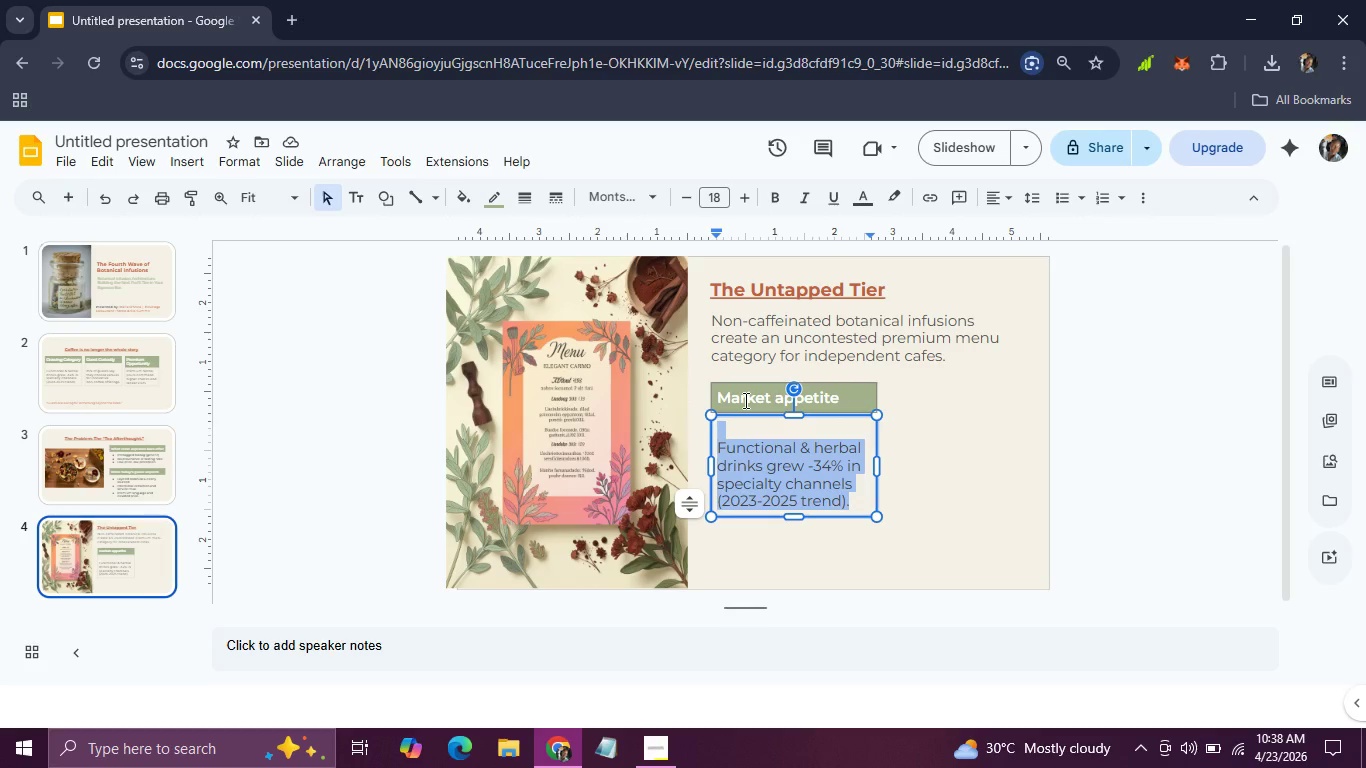 
left_click([744, 400])
 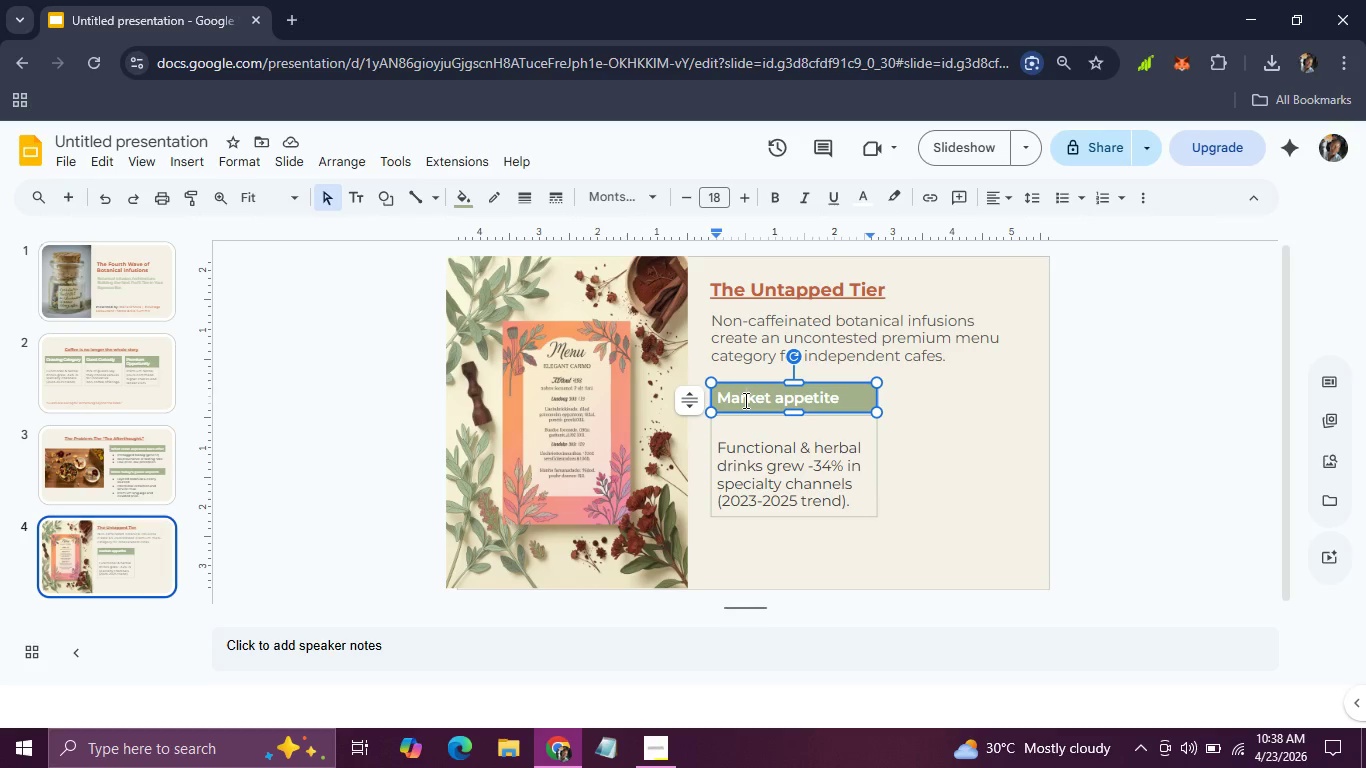 
left_click([744, 400])
 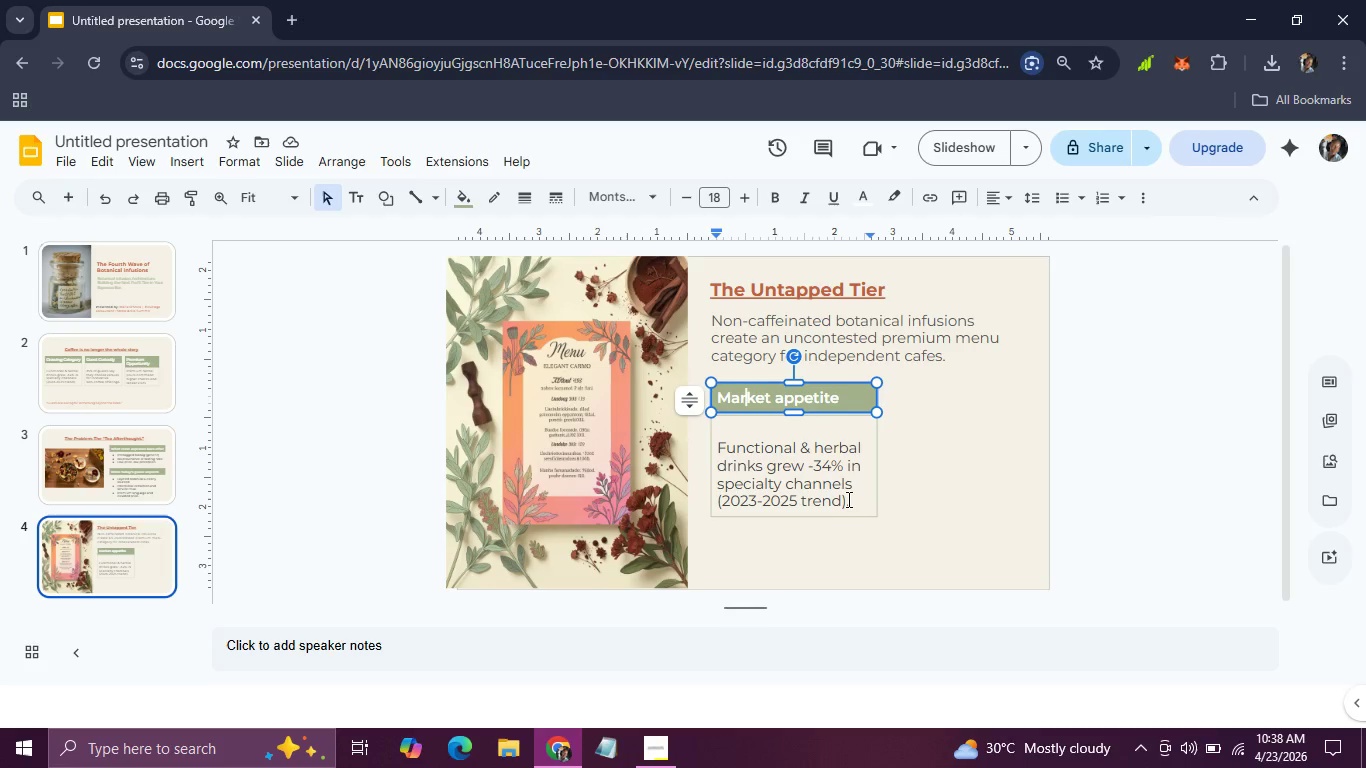 
left_click_drag(start_coordinate=[853, 503], to_coordinate=[708, 440])
 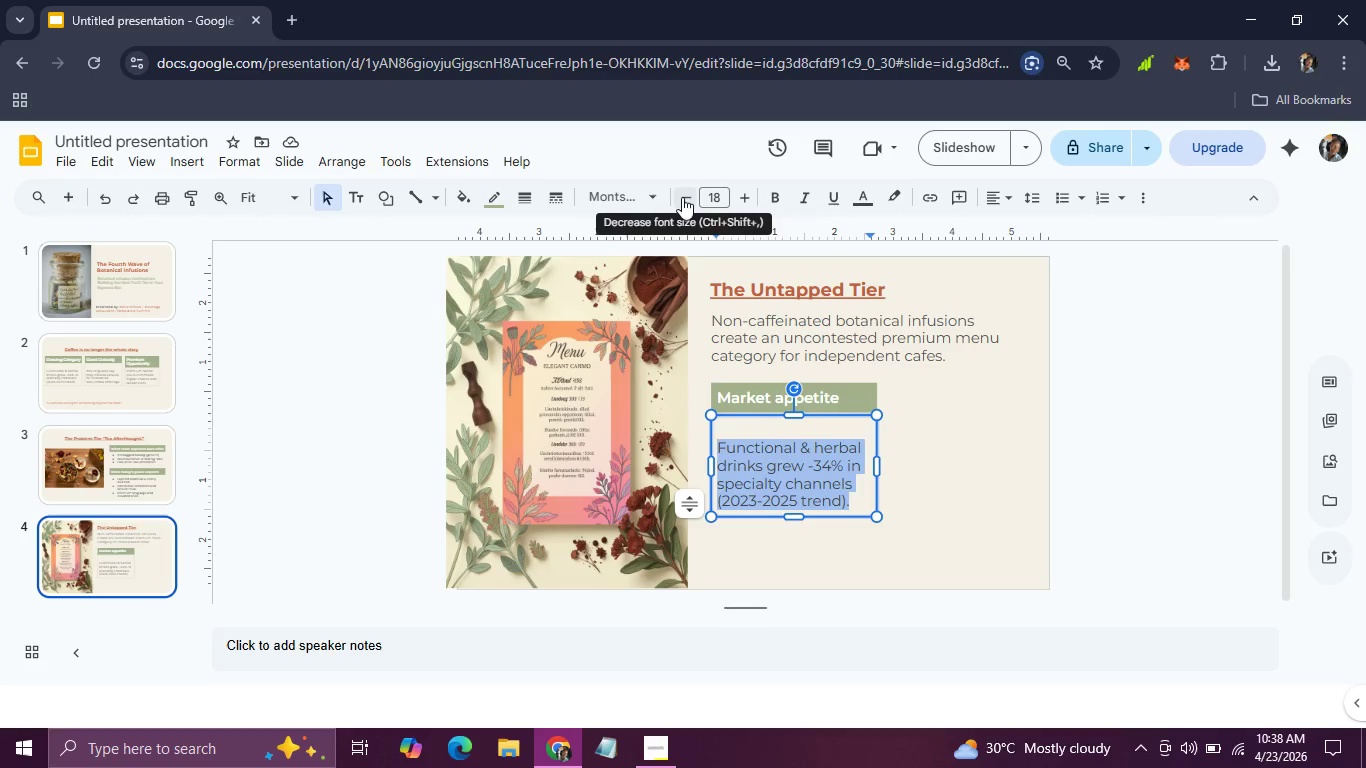 
double_click([682, 196])
 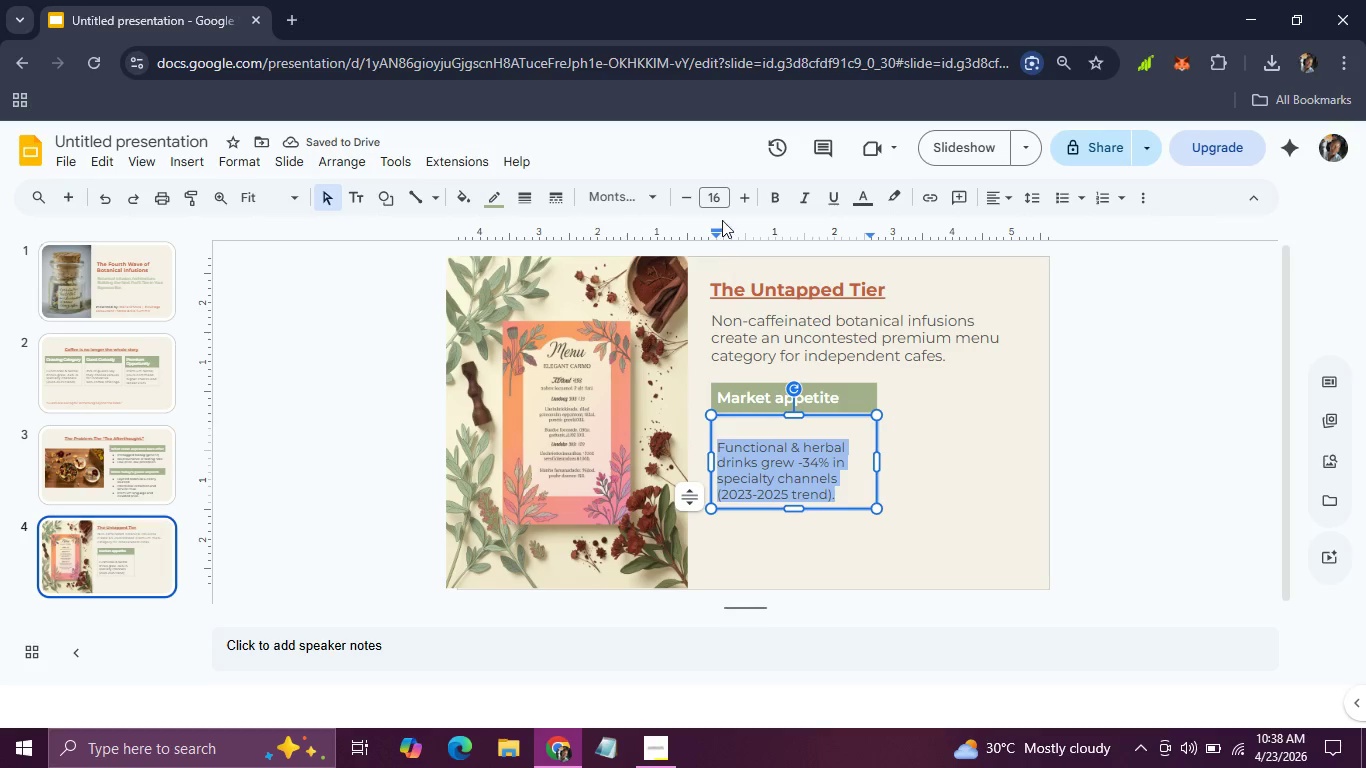 
left_click([737, 199])
 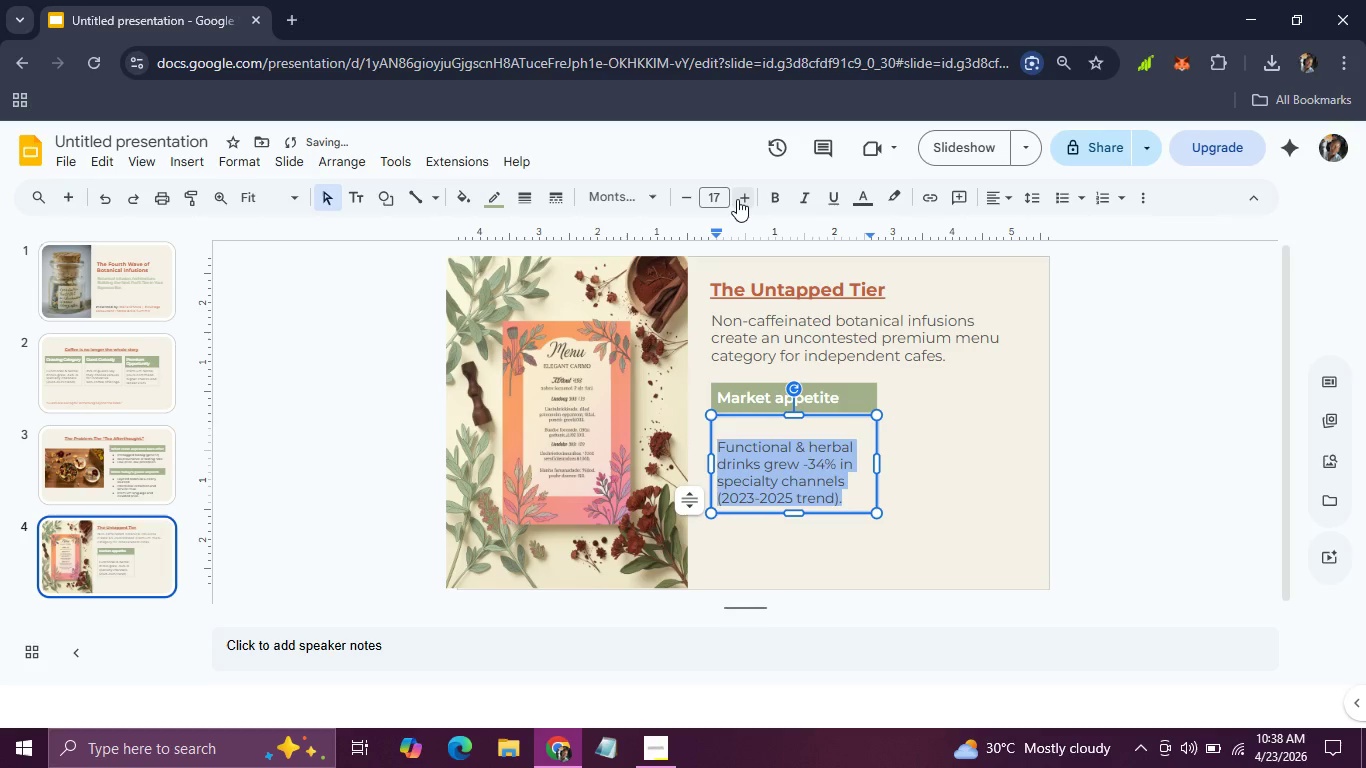 
left_click([737, 199])
 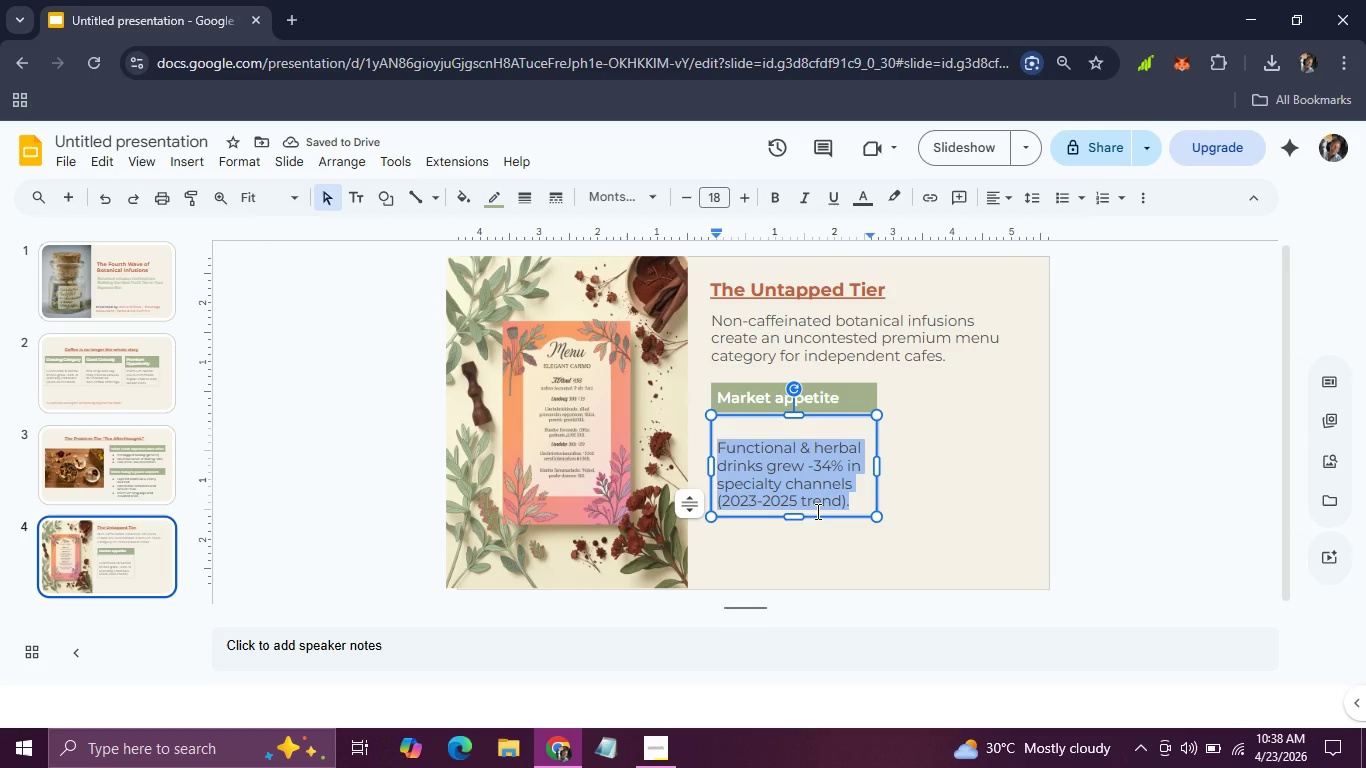 
type(72% od)
key(Backspace)
type(f speciality cafe guests woul )
key(Backspace)
type(d prefer )
 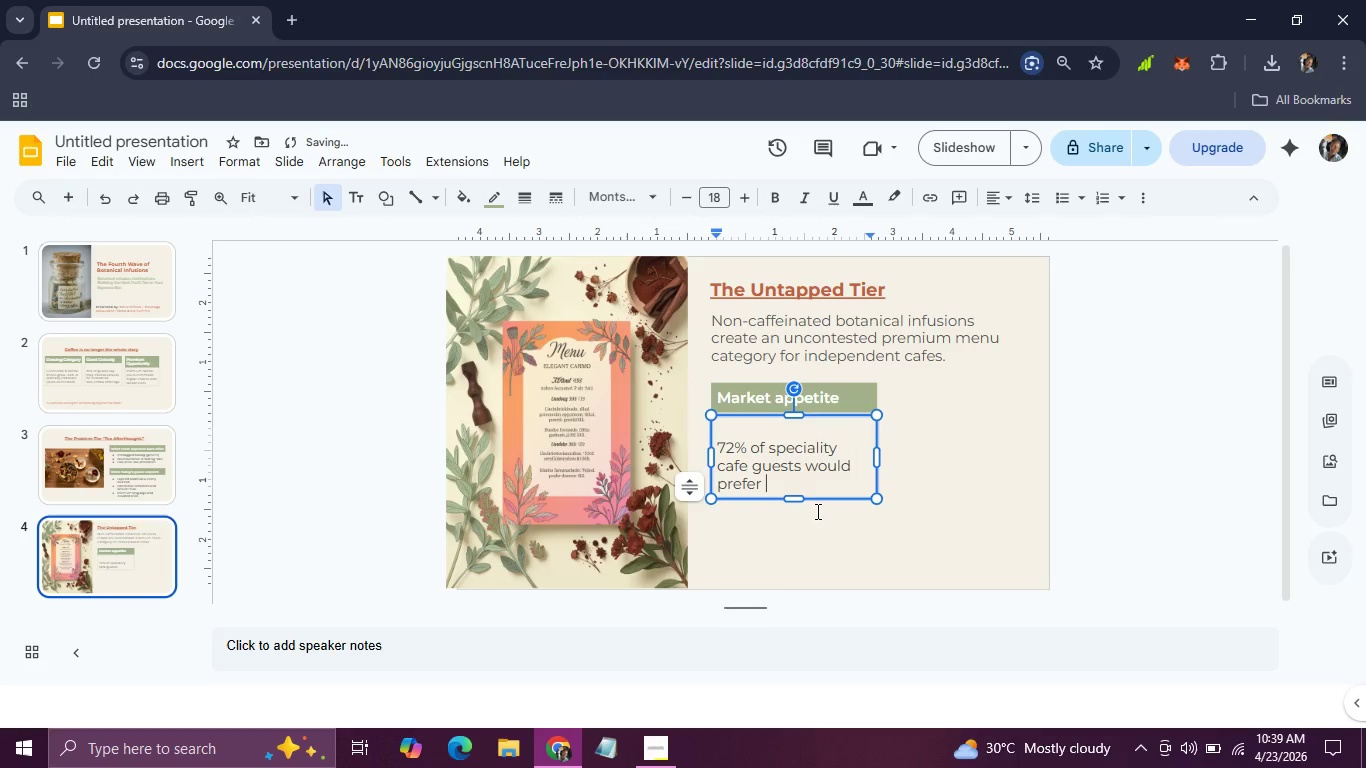 
key(Backspace)
key(Backspace)
key(Backspace)
key(Backspace)
key(Backspace)
key(Backspace)
key(Backspace)
type(orderv)
key(Backspace)
type( a premiummherbal )
 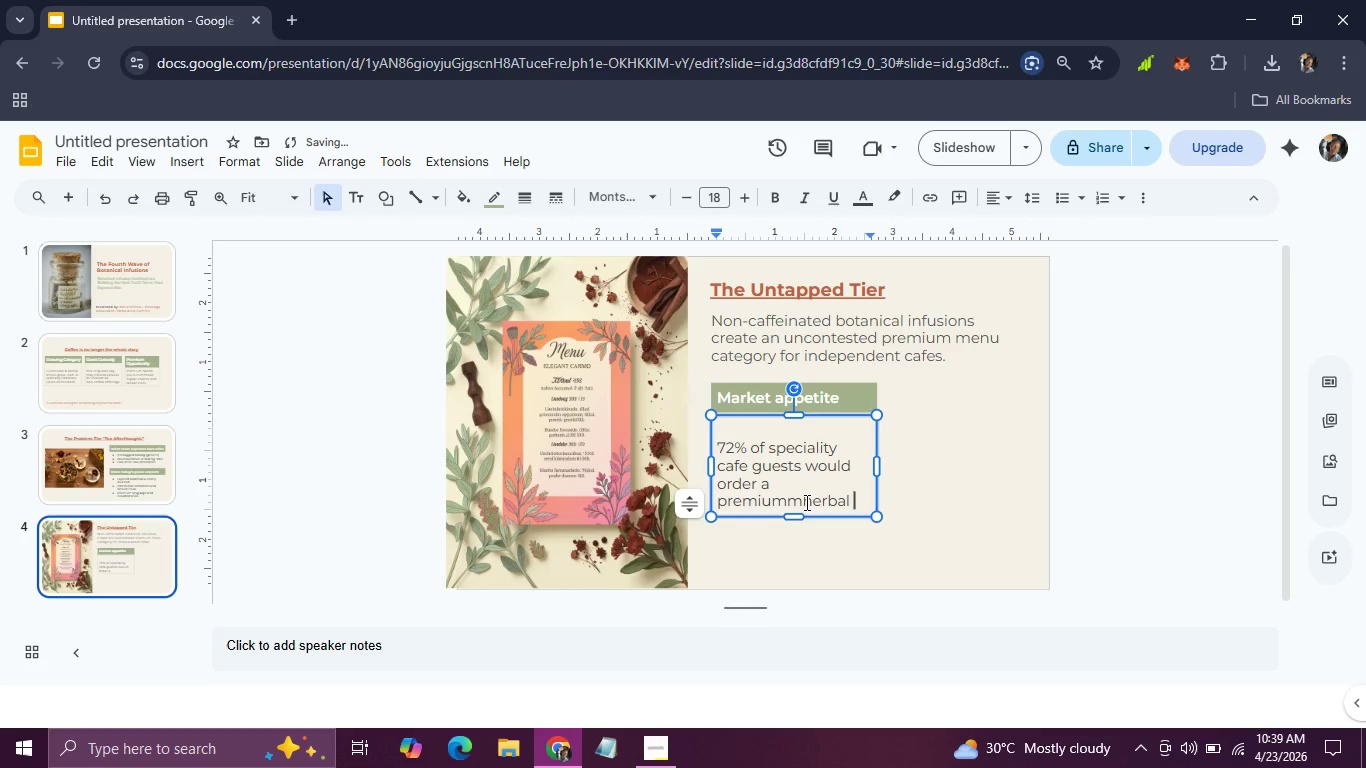 
left_click([805, 502])
 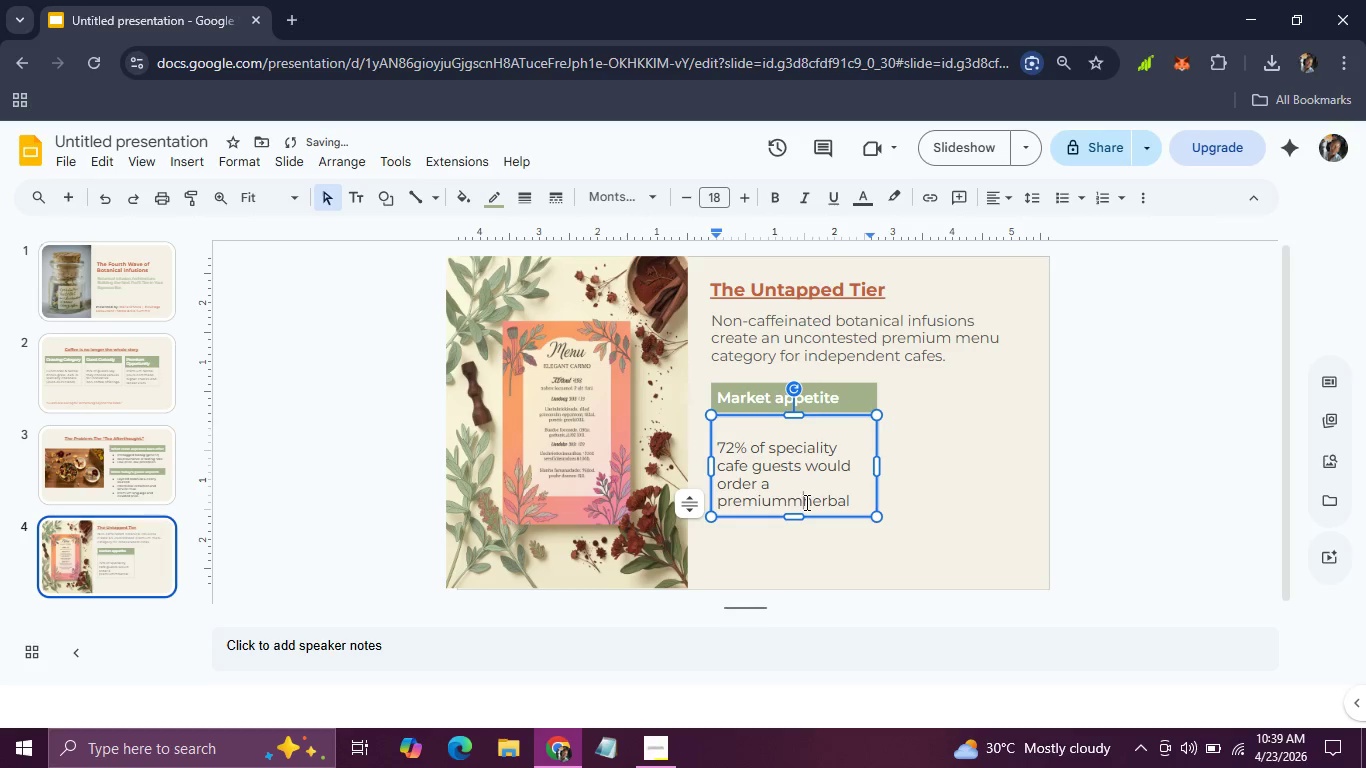 
key(Backspace)
 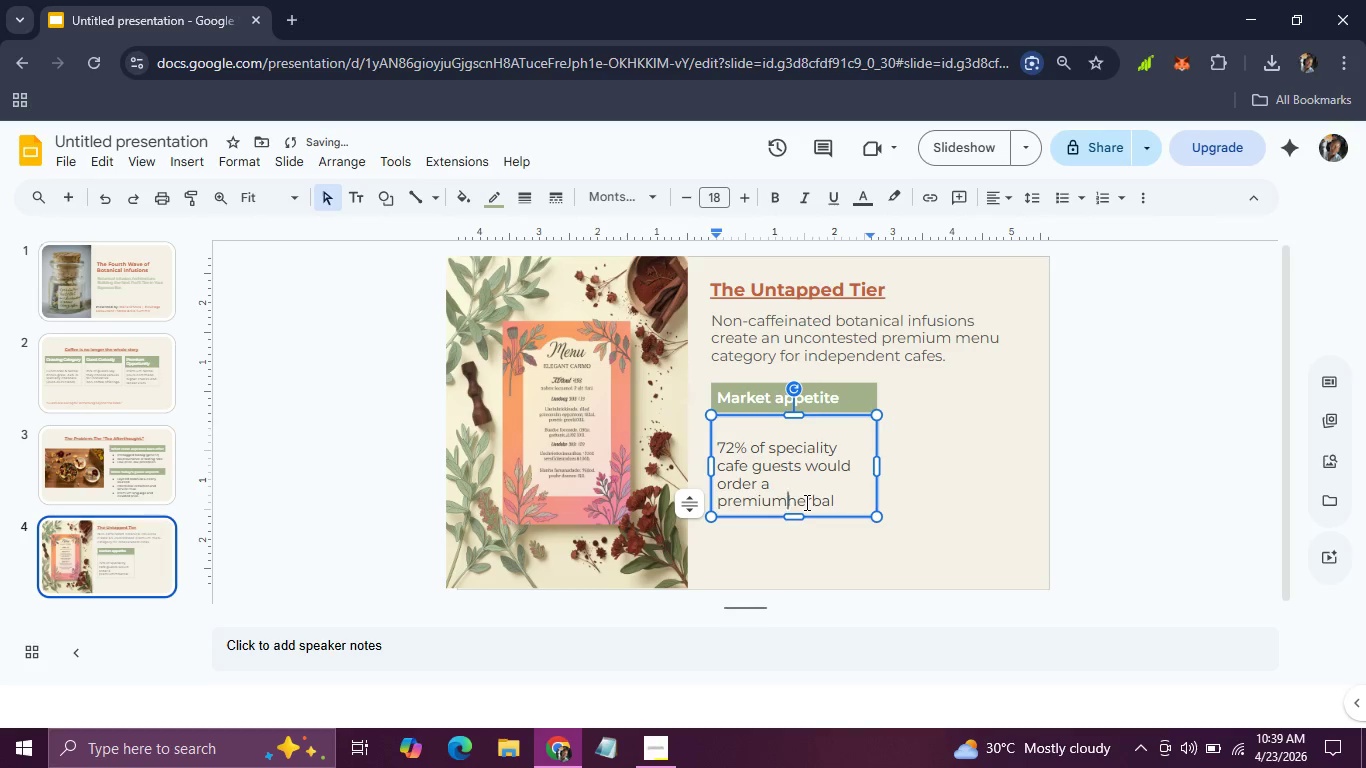 
key(Space)
 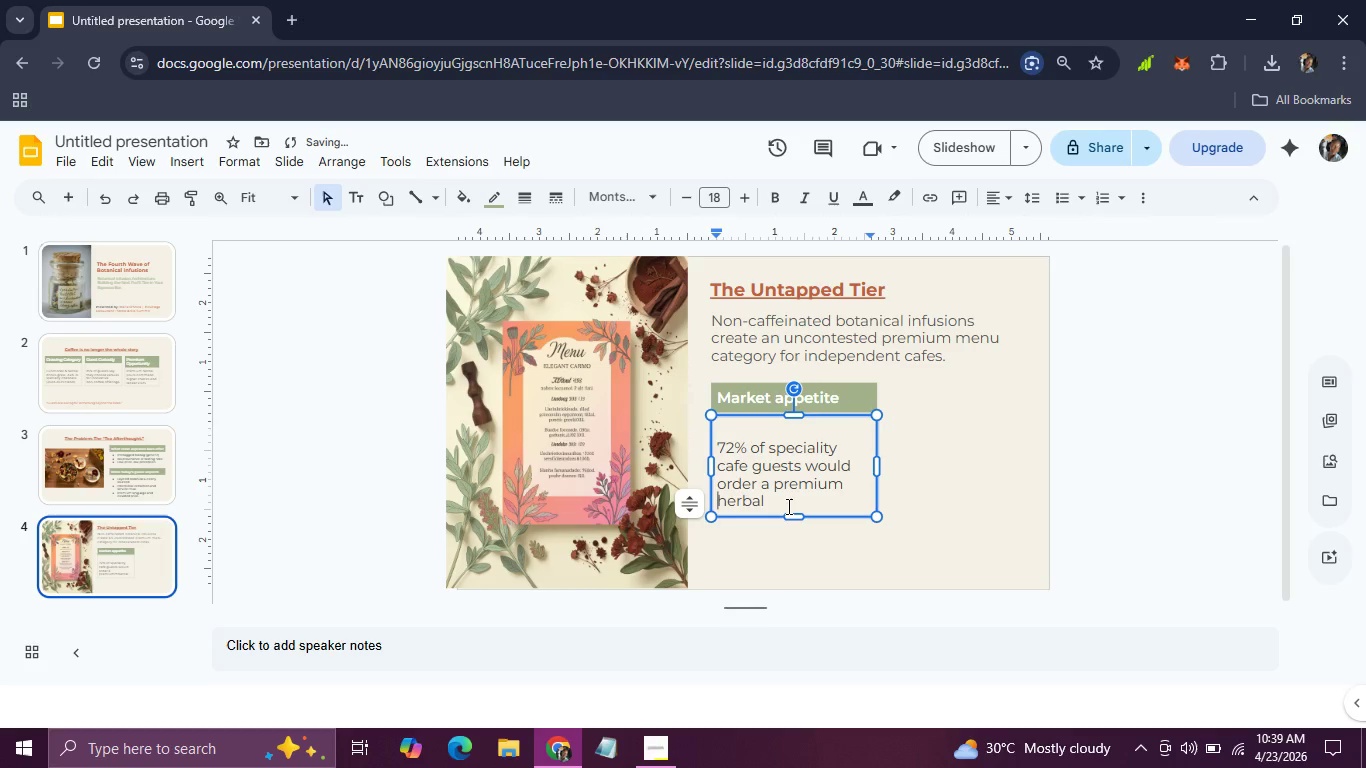 
left_click([787, 506])
 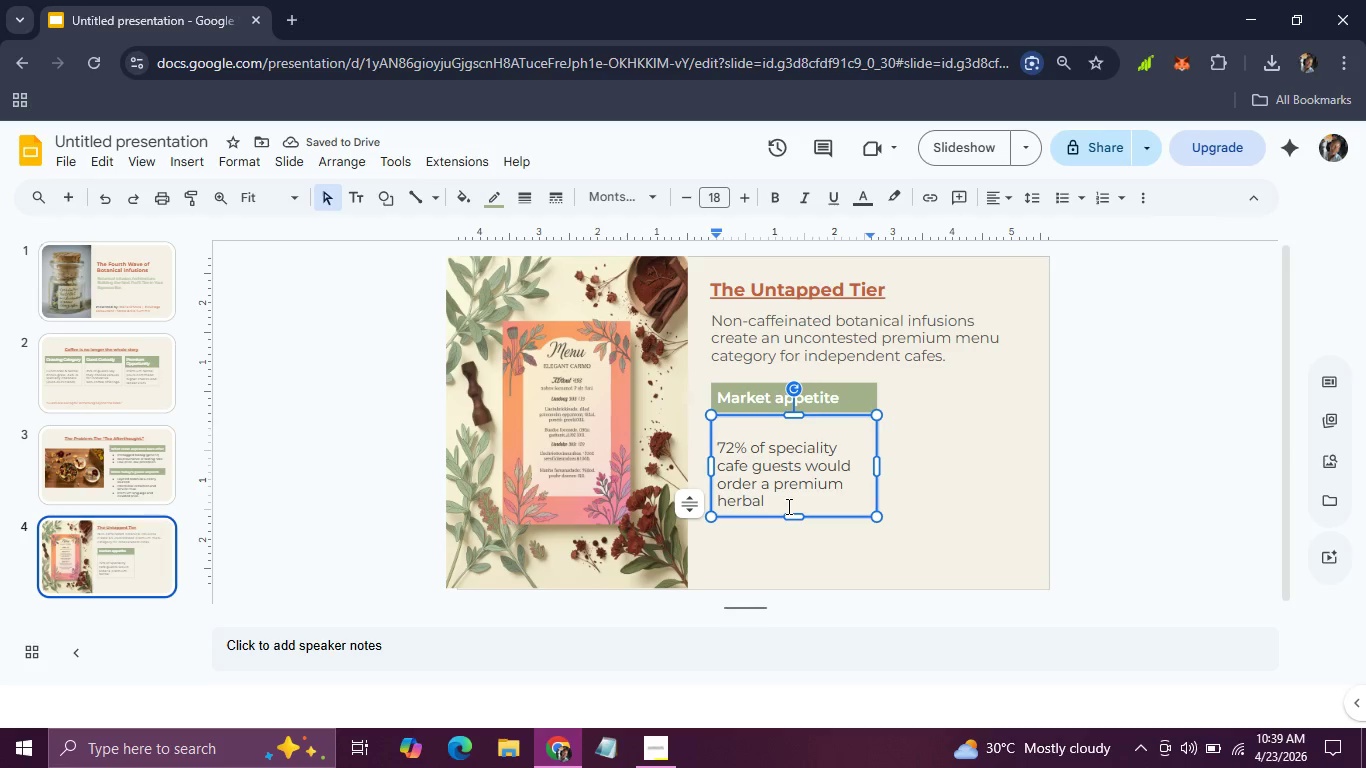 
type(drink if offered and well-described.)
 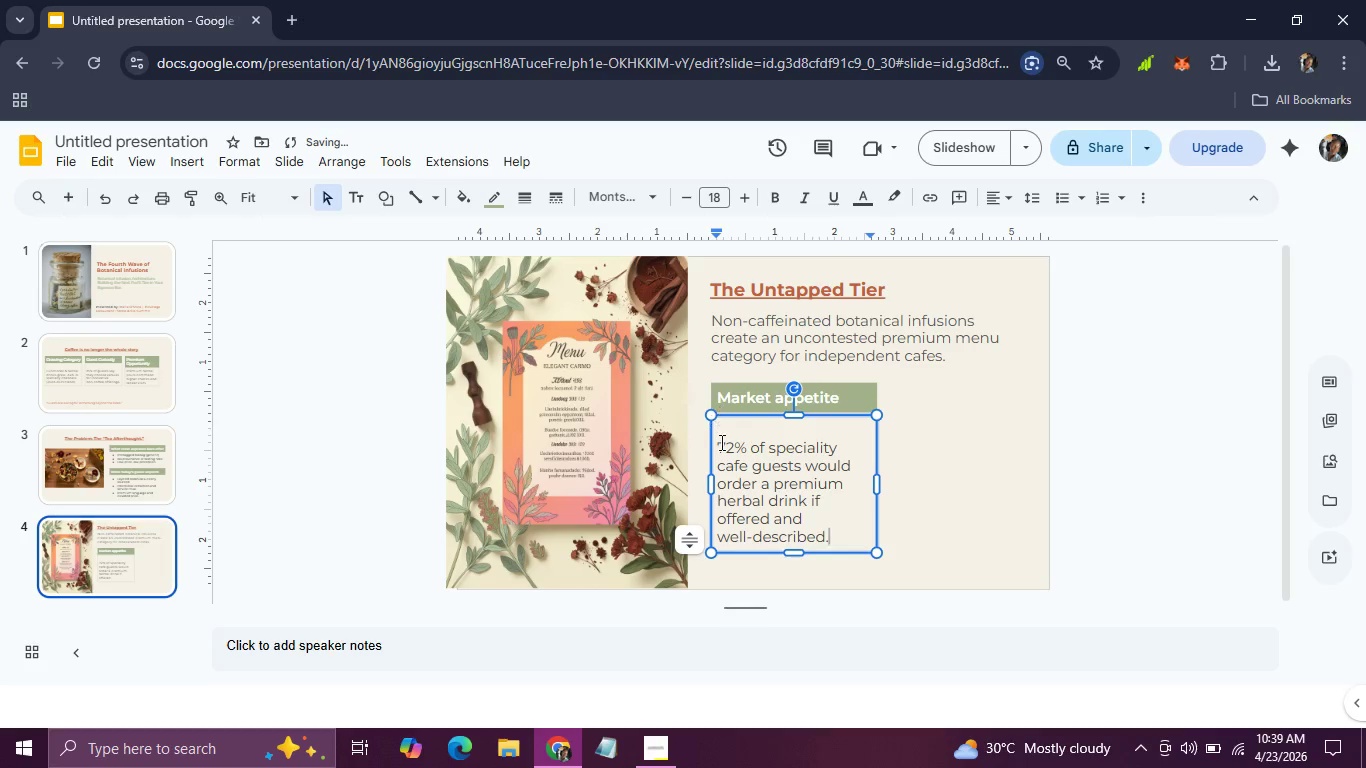 
left_click([720, 443])
 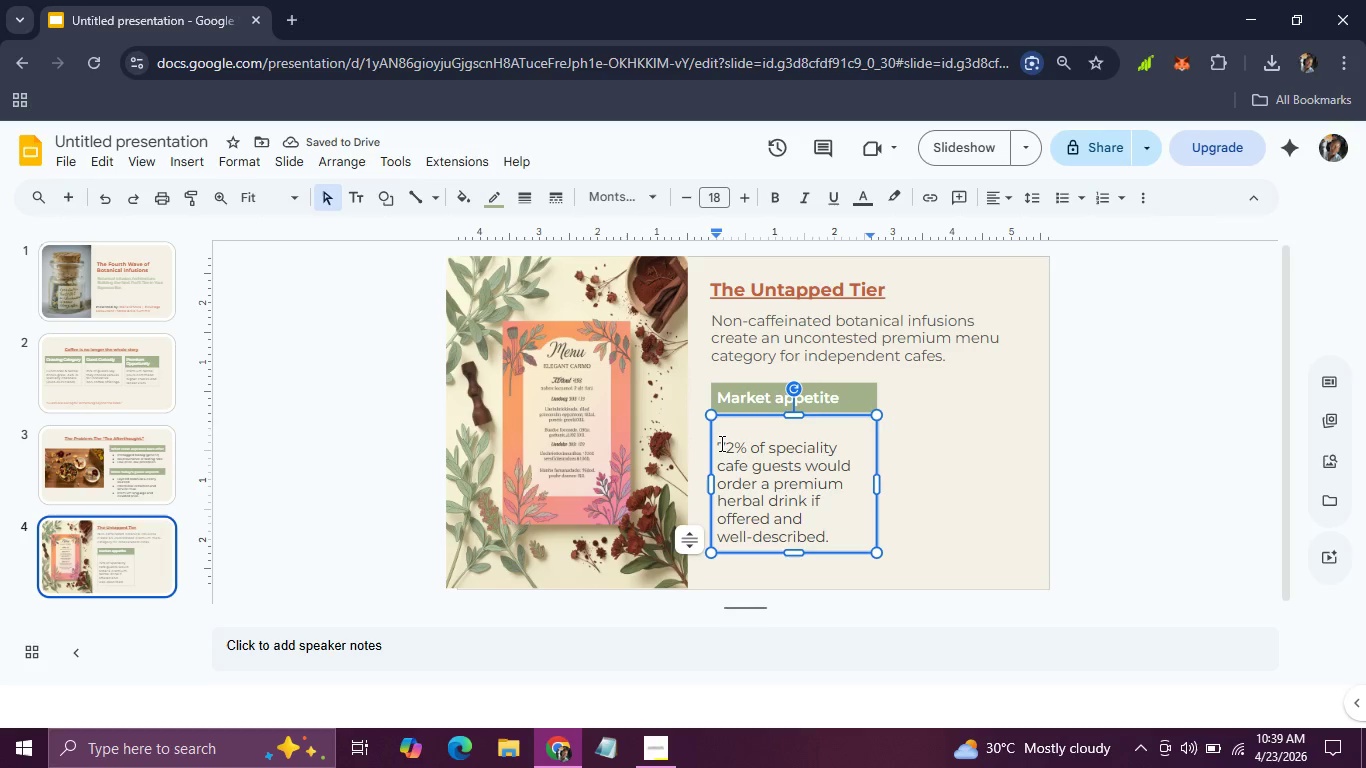 
key(ArrowLeft)
 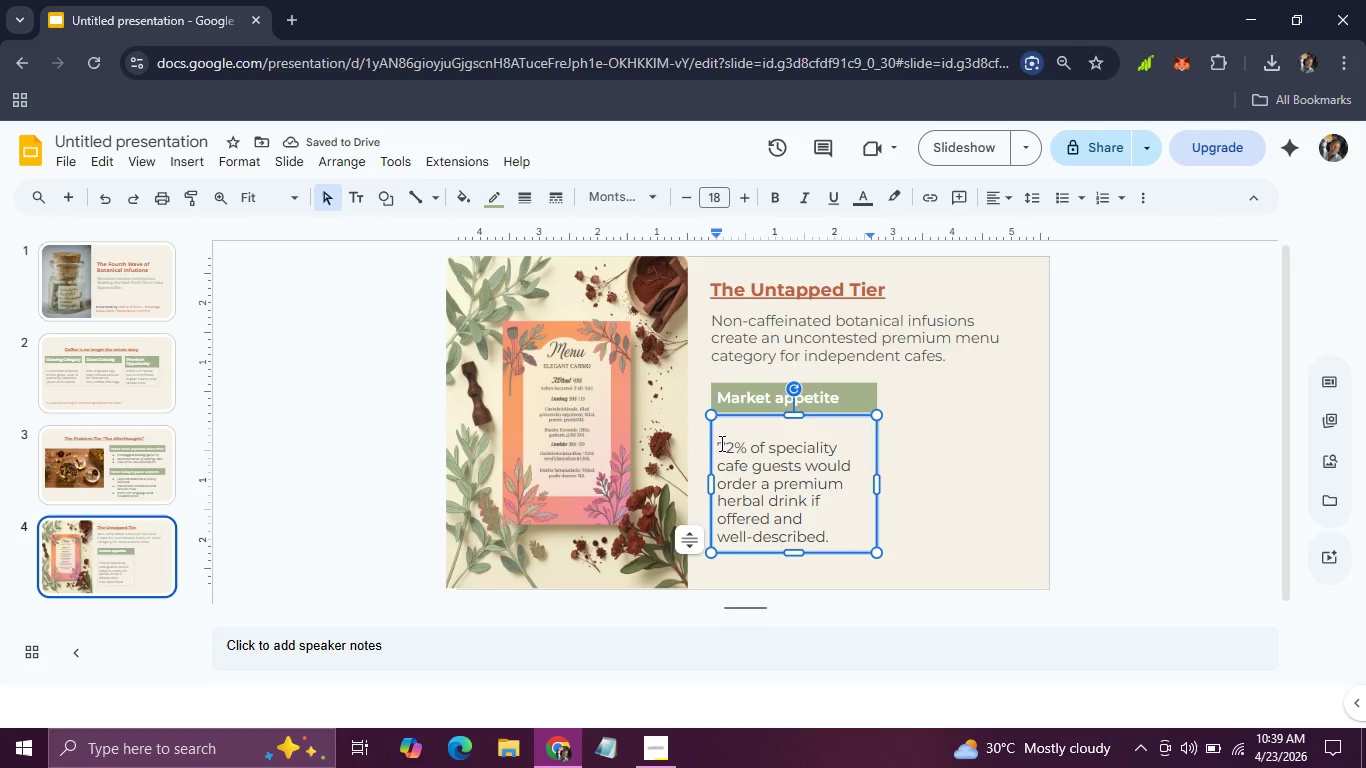 
key(Backspace)
 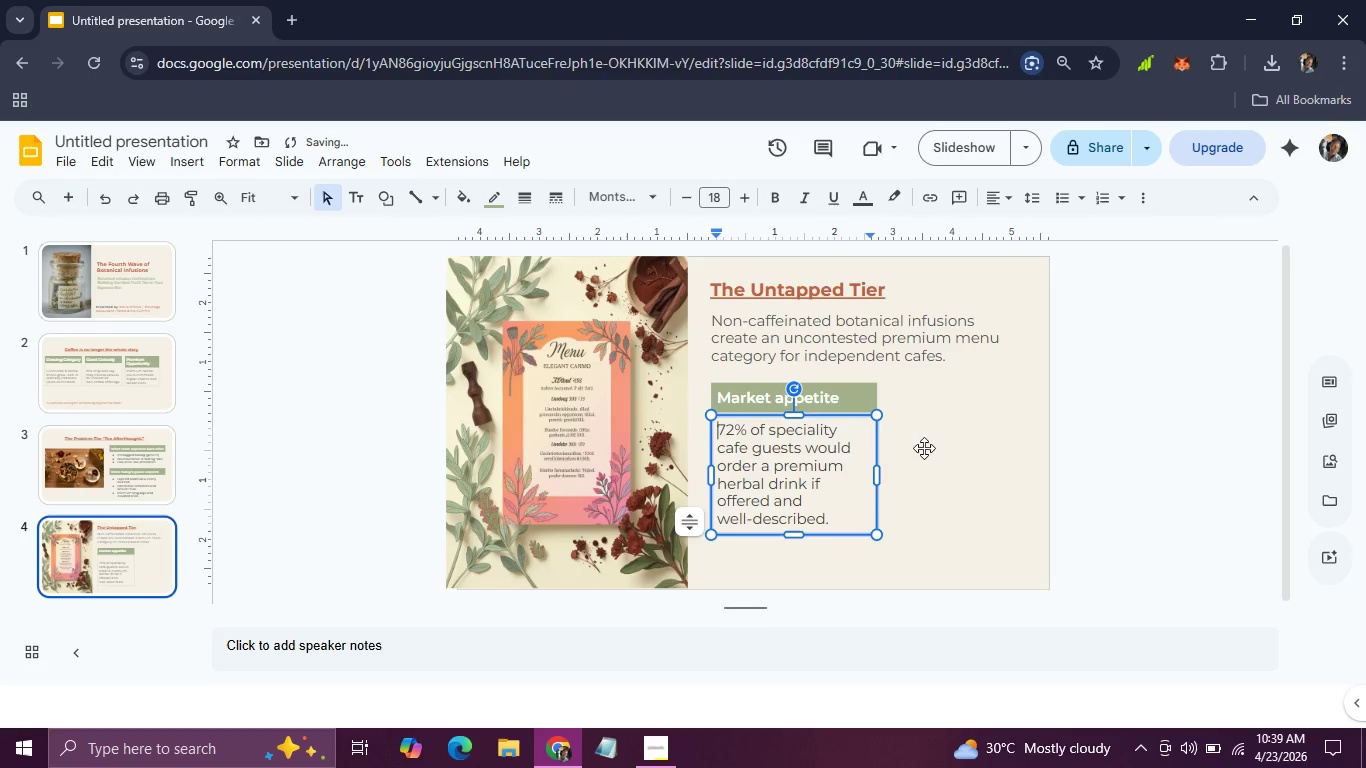 
left_click([987, 448])
 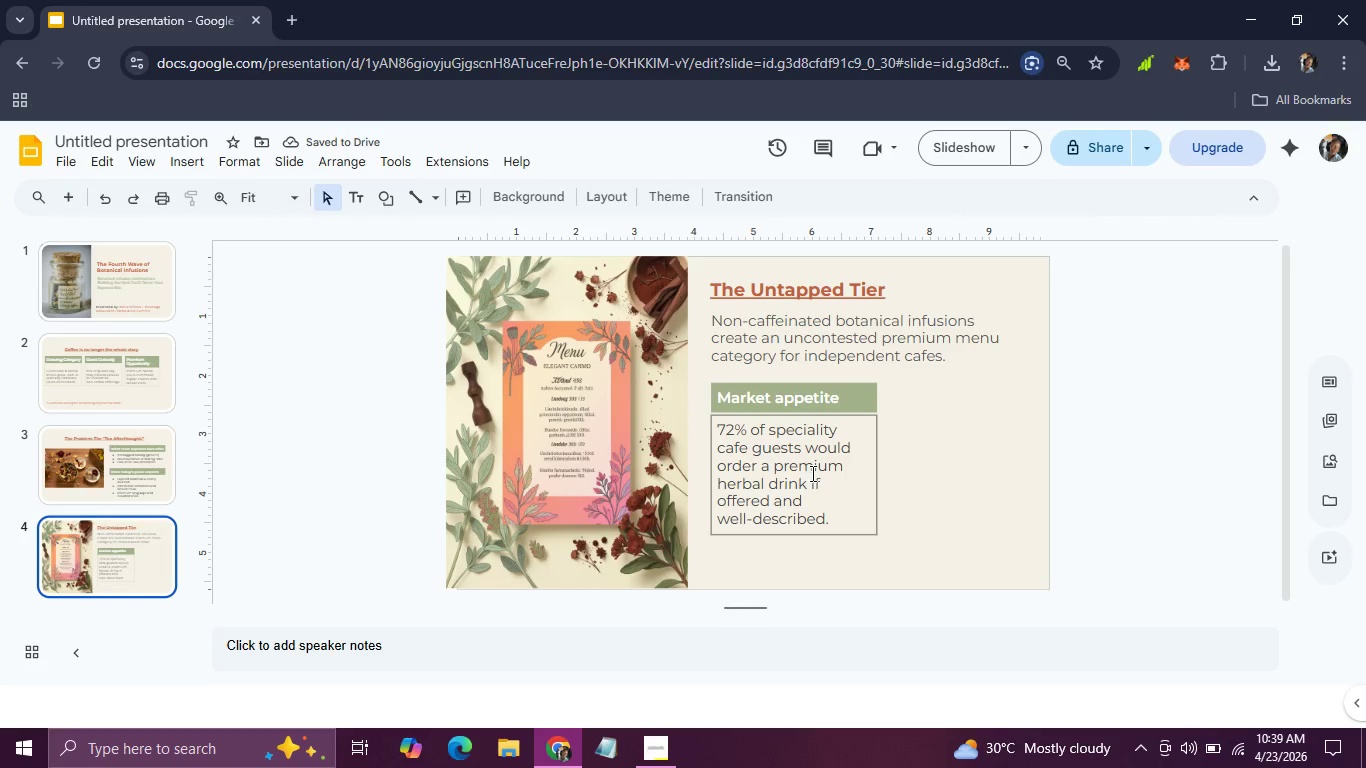 
left_click([811, 473])
 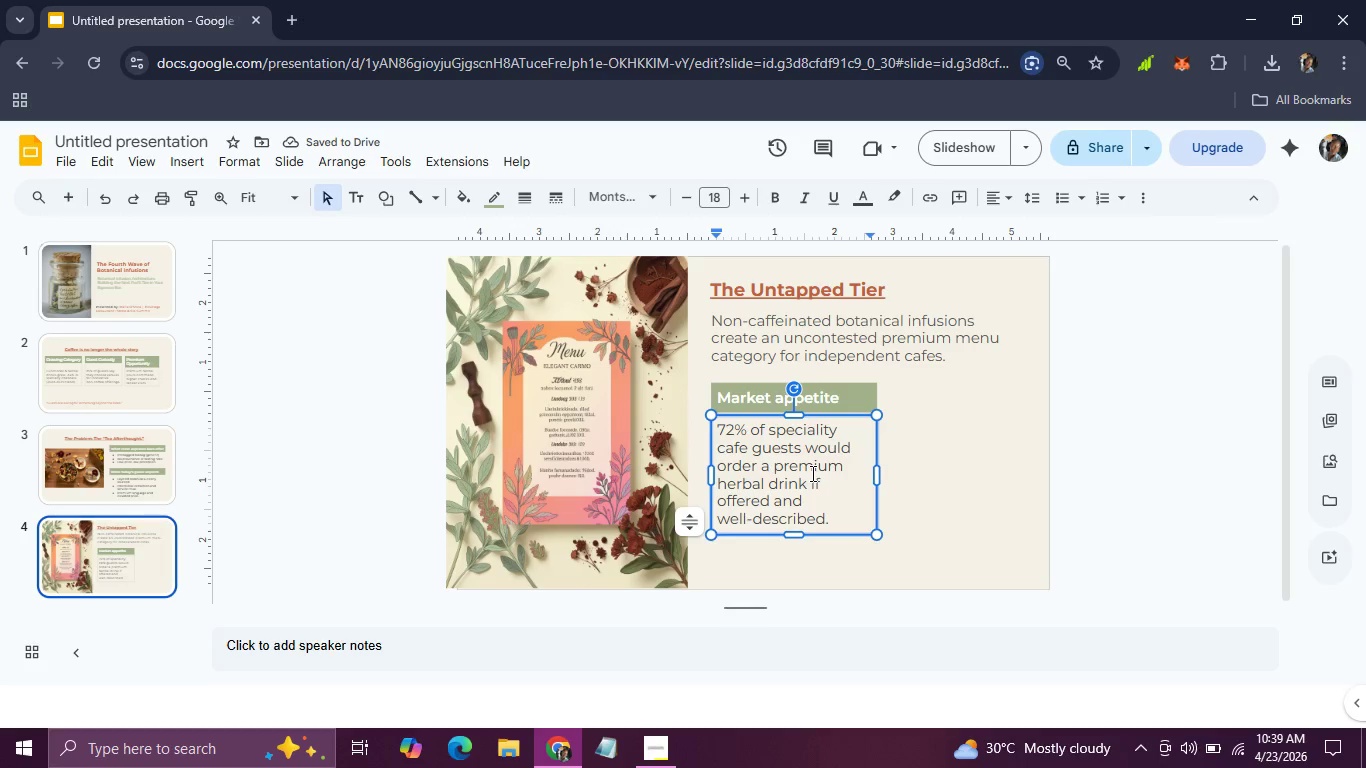 
key(ArrowUp)
 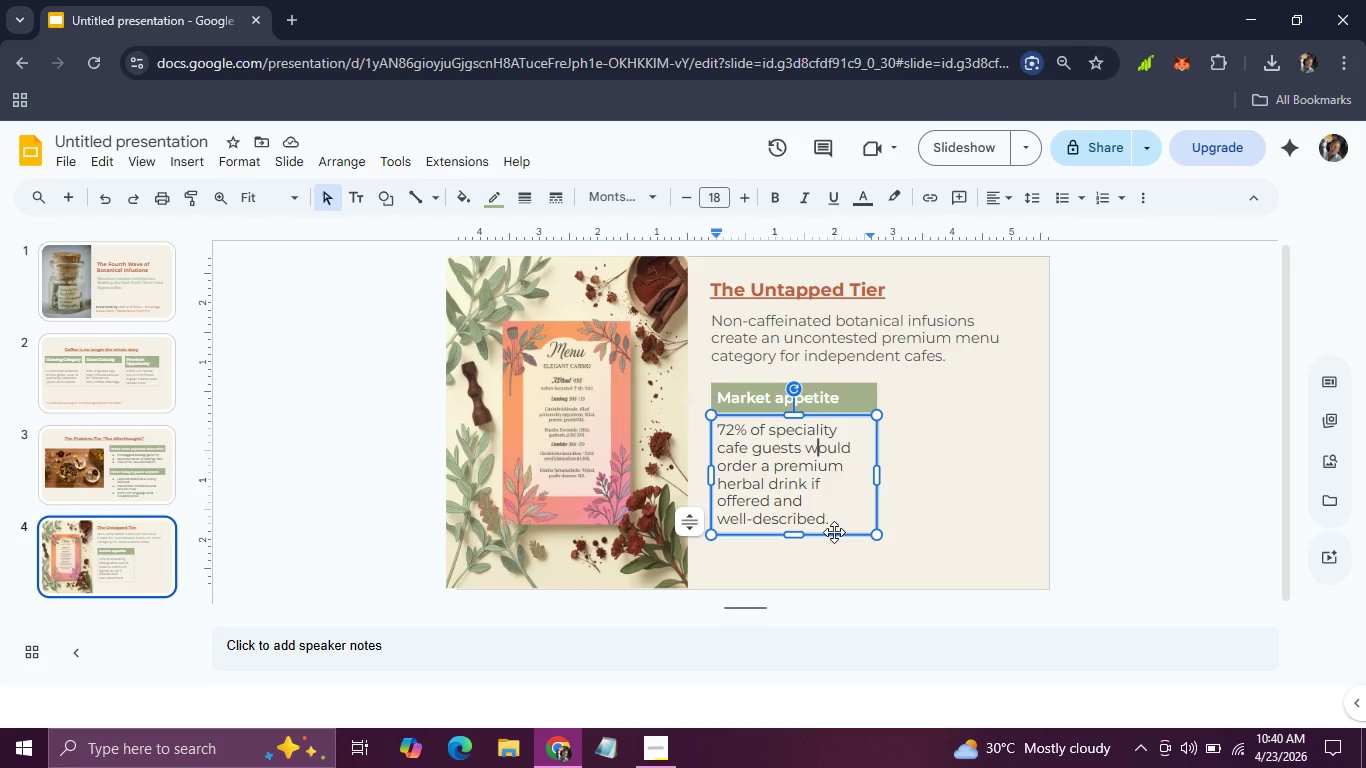 
left_click([834, 532])
 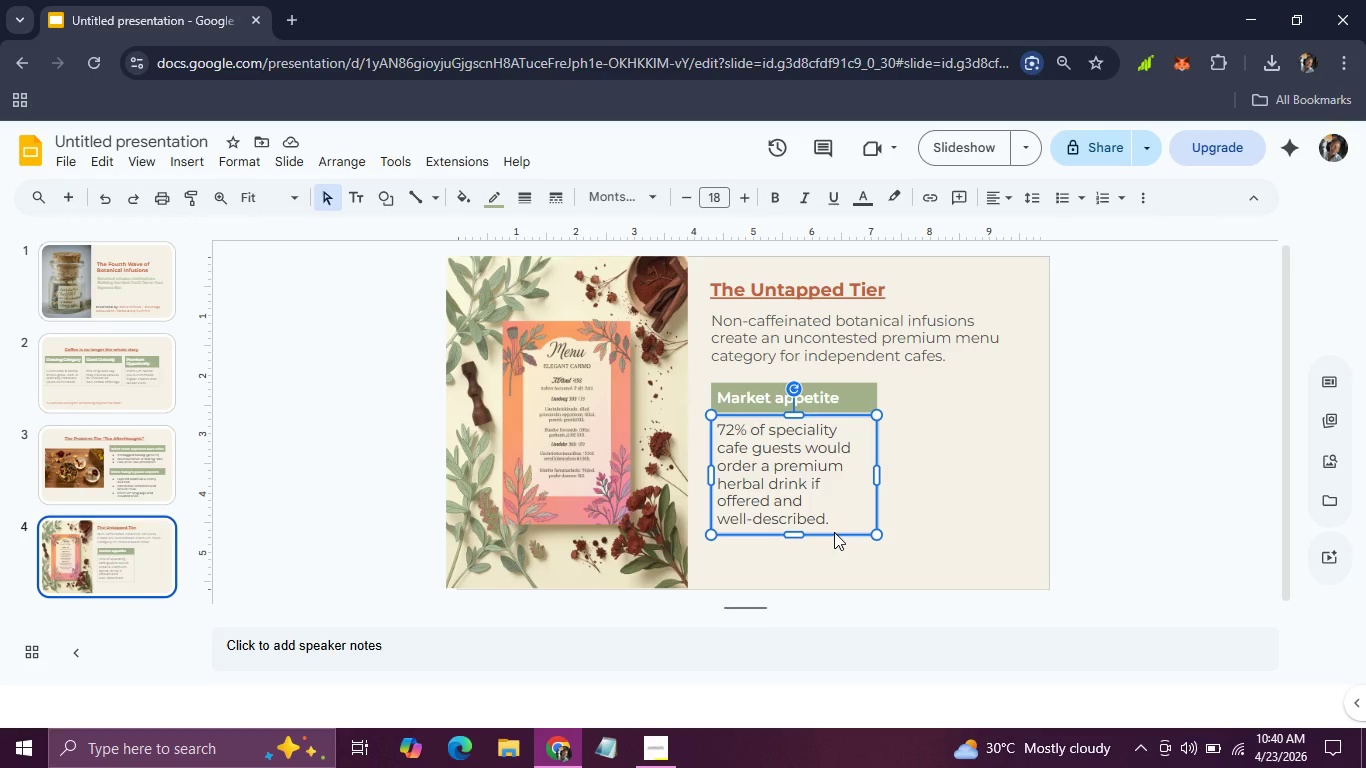 
key(ArrowUp)
 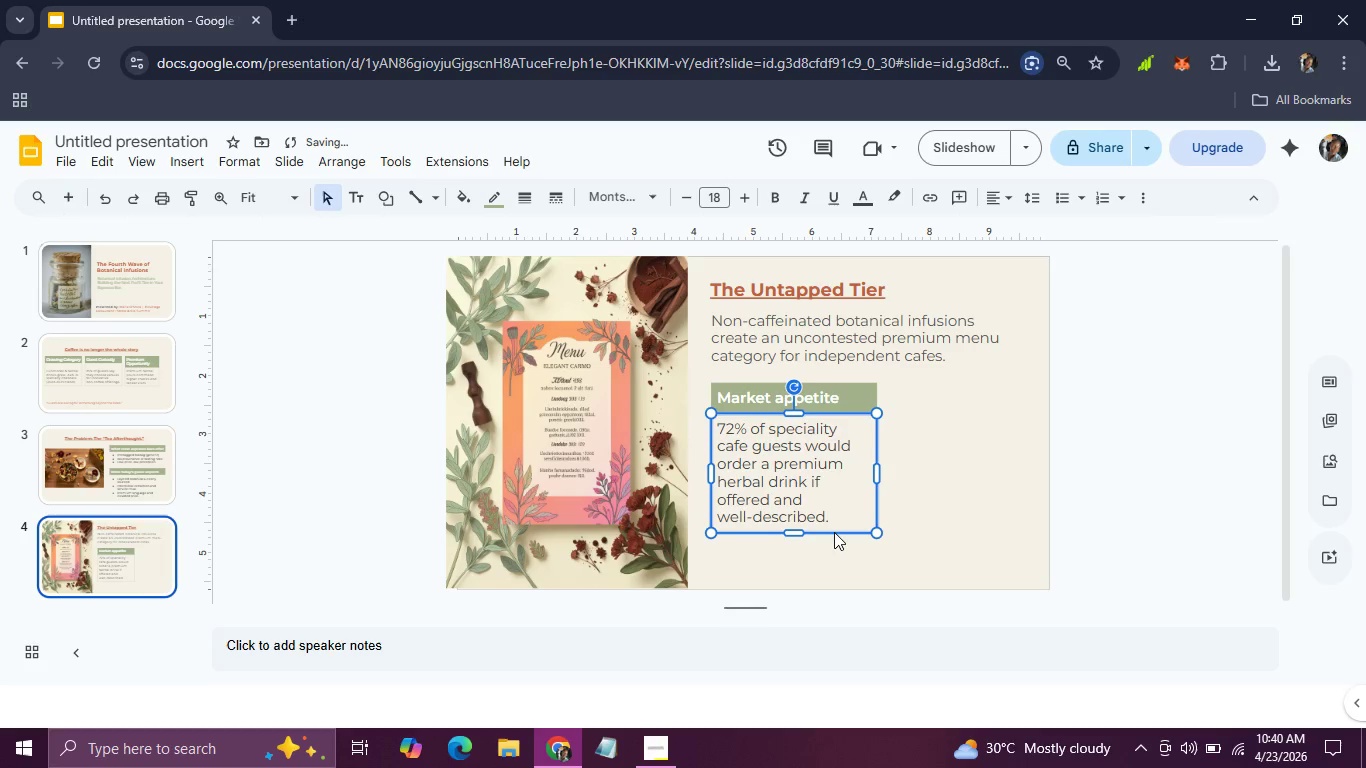 
key(ArrowUp)
 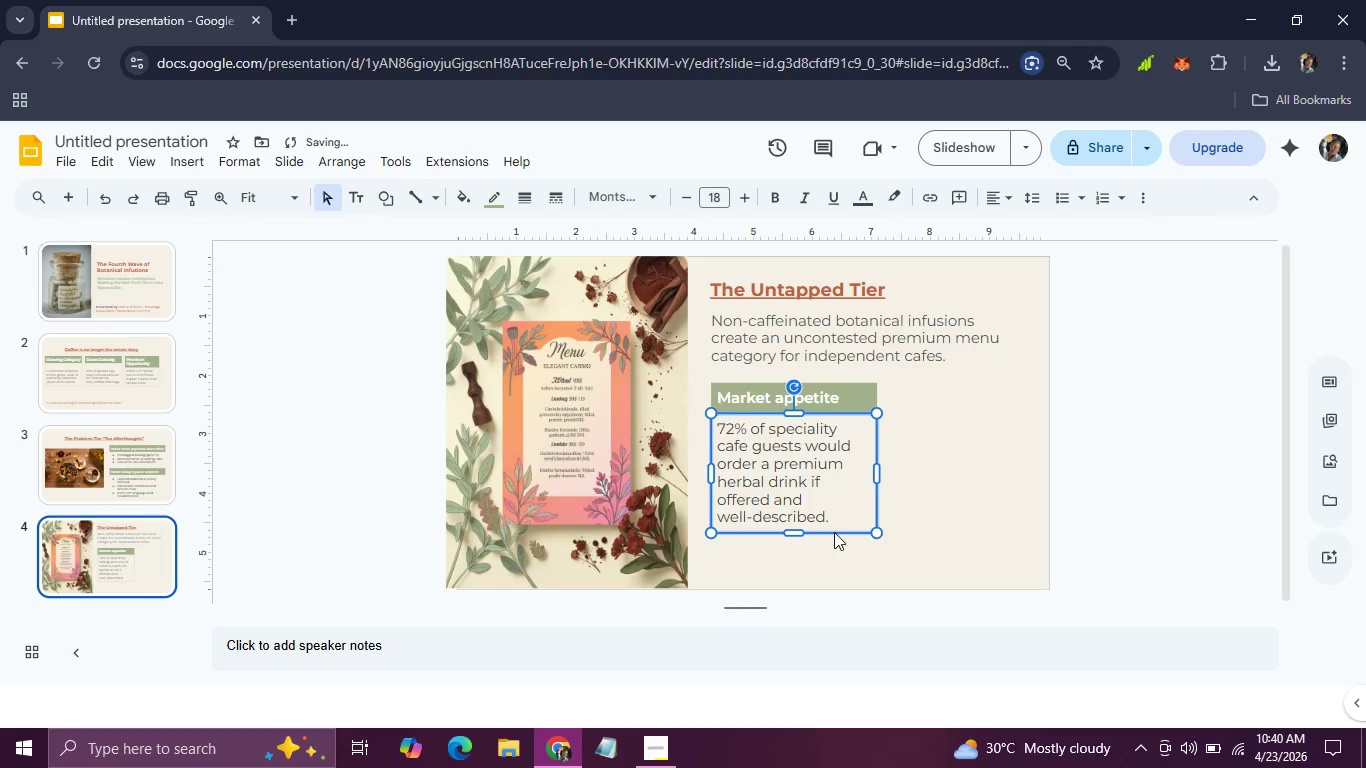 
key(ArrowUp)
 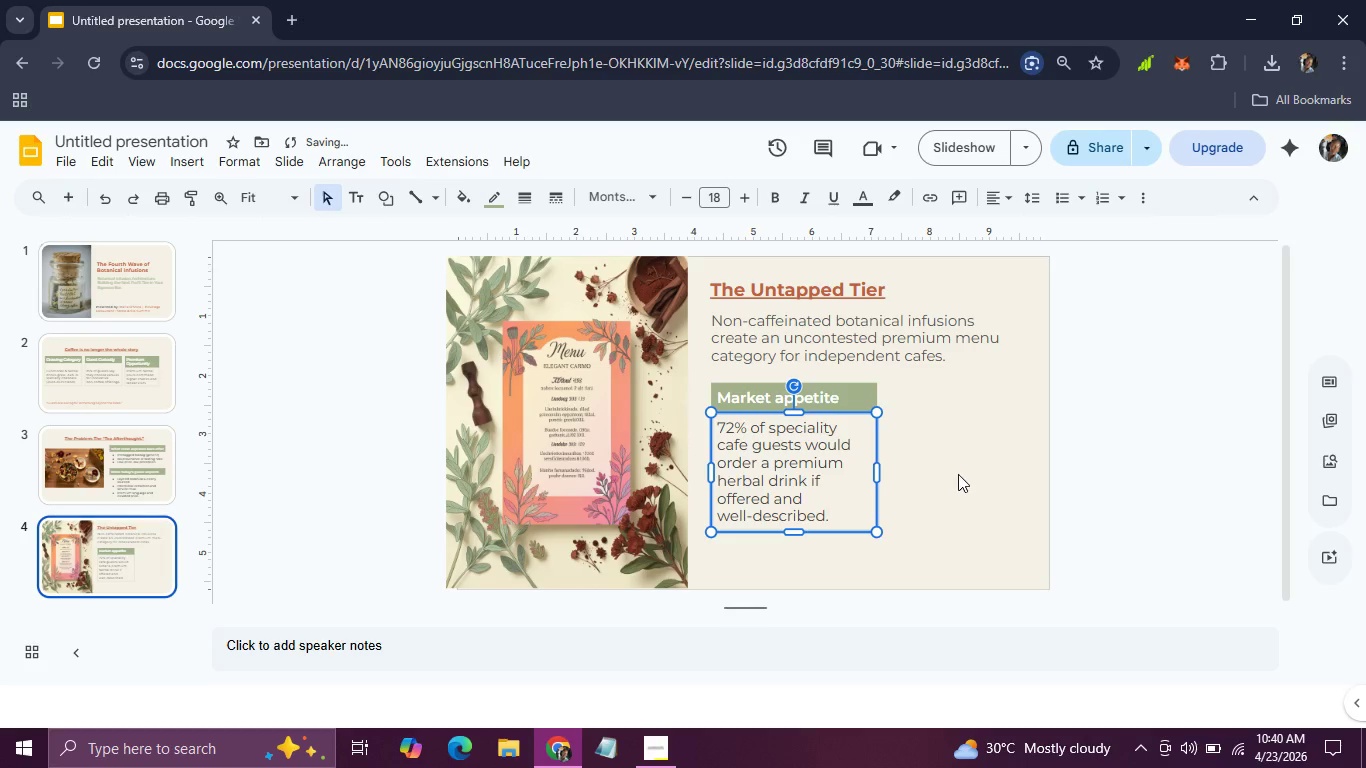 
left_click([958, 474])
 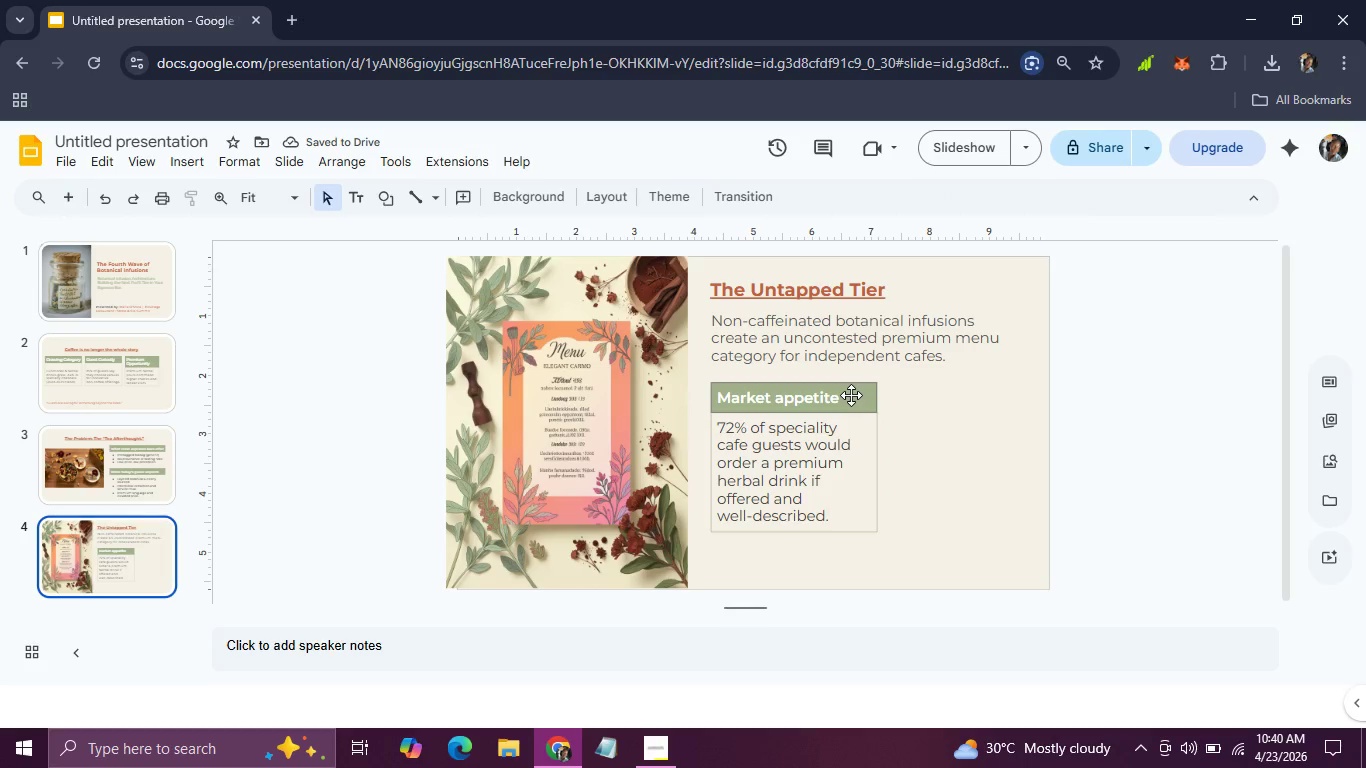 
left_click([851, 395])
 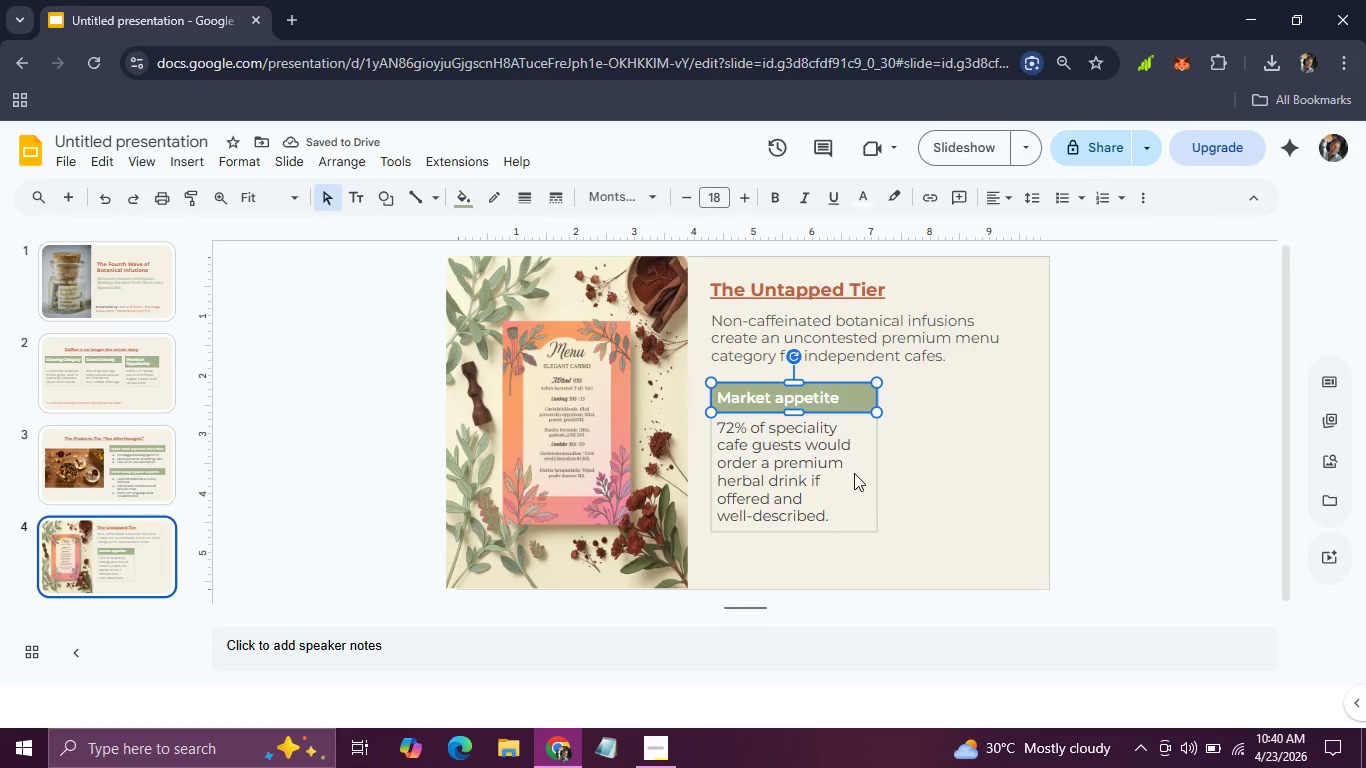 
hold_key(key=ShiftLeft, duration=0.66)
left_click([854, 473])
 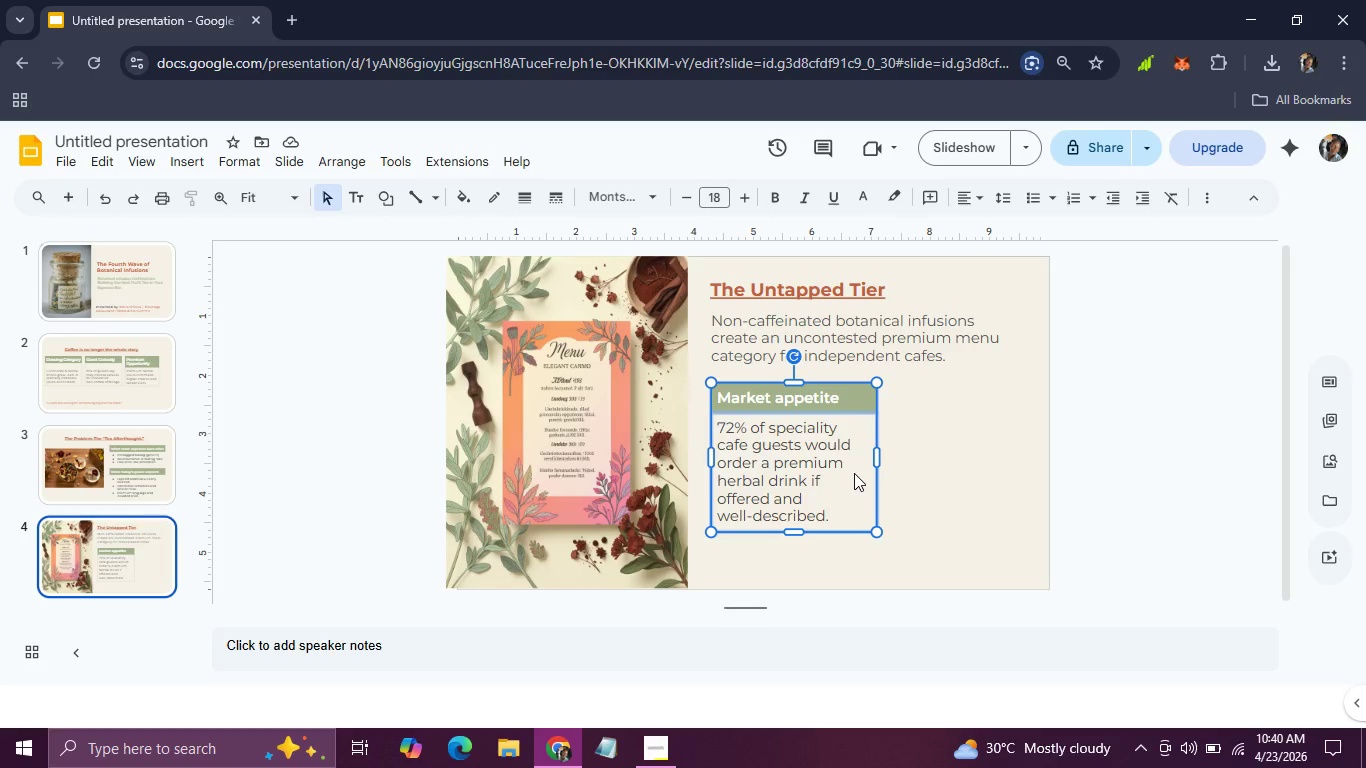 
key(Control+D)
 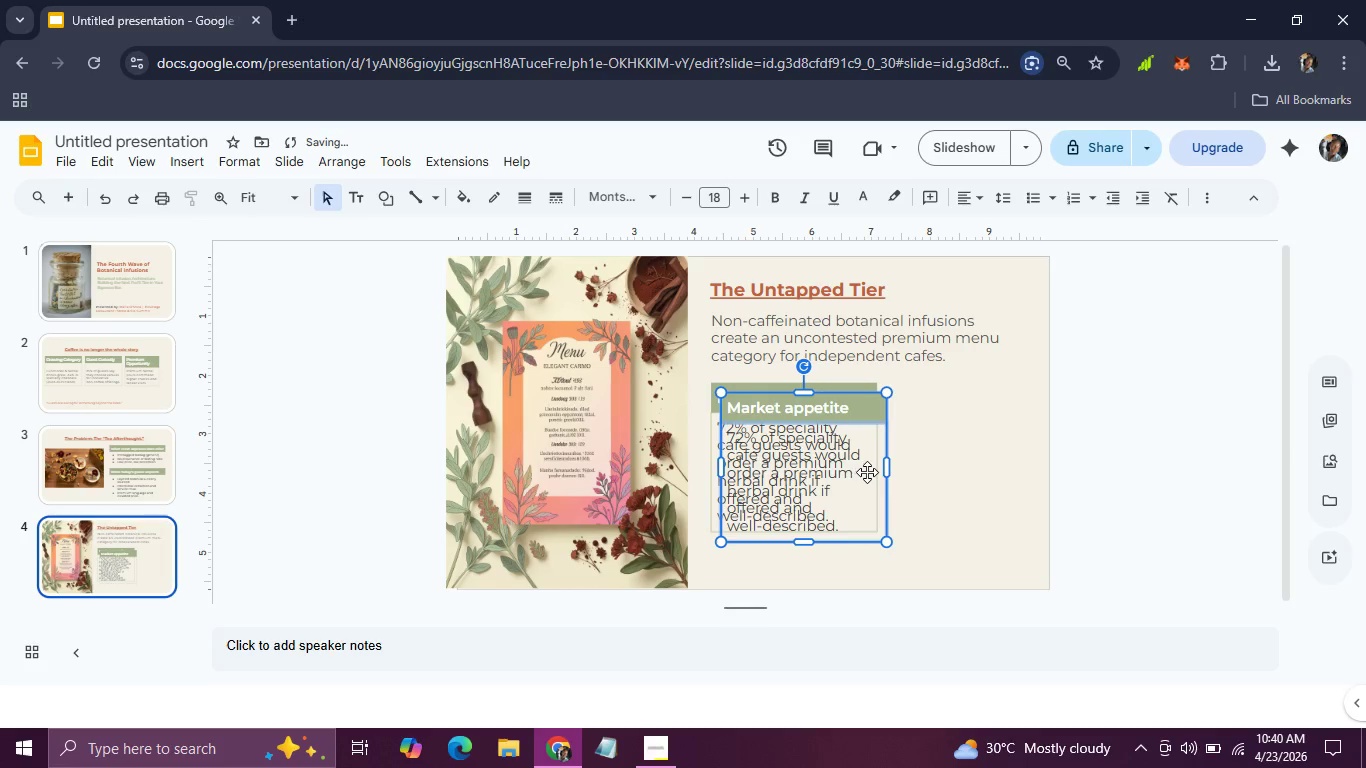 
left_click_drag(start_coordinate=[867, 472], to_coordinate=[1030, 462])
 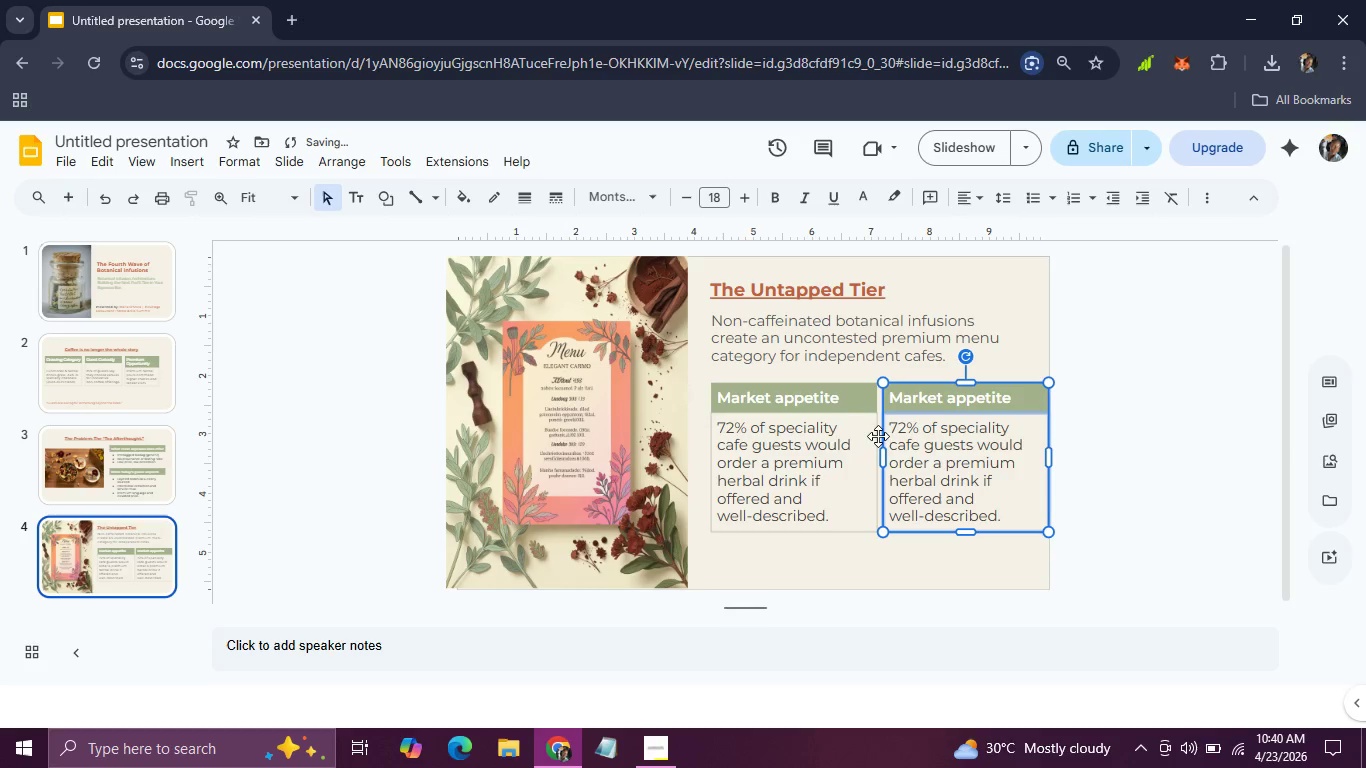 
left_click([872, 436])
 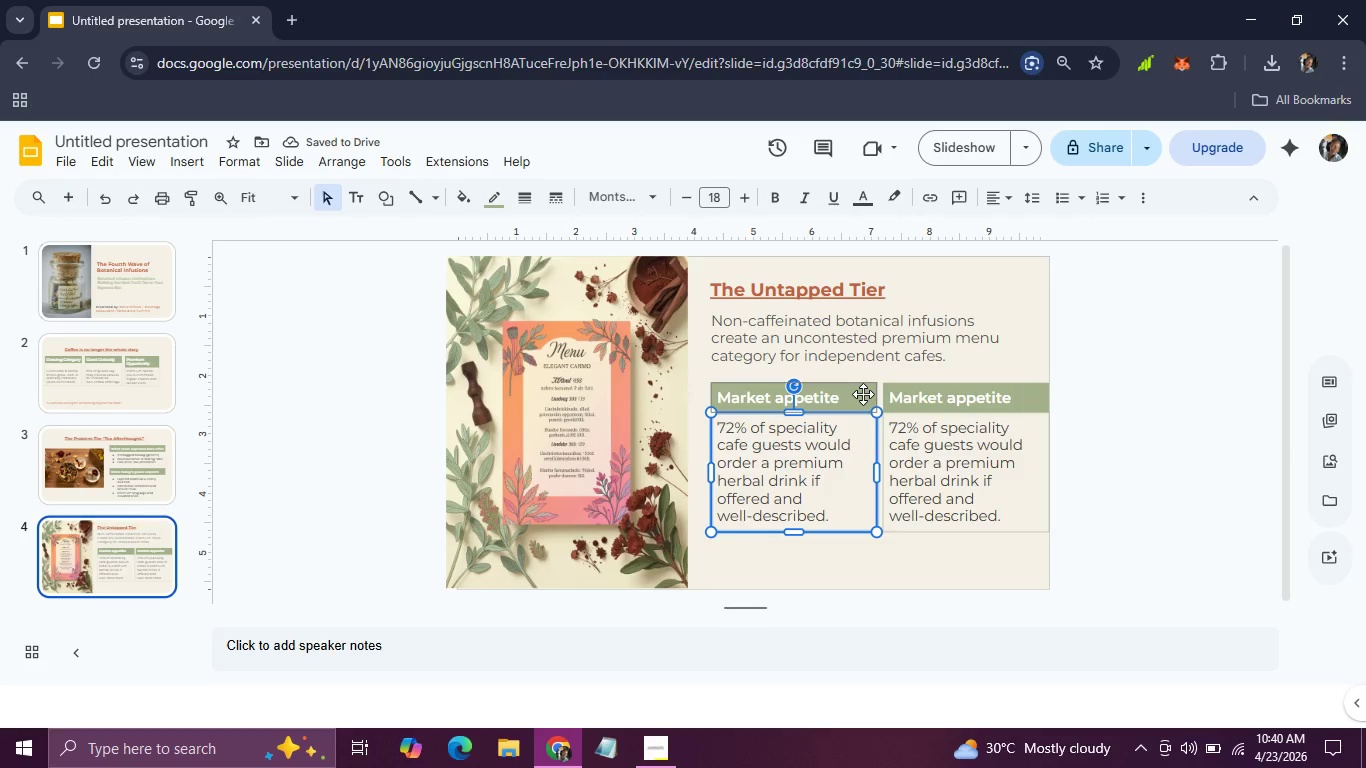 
left_click([863, 394])
 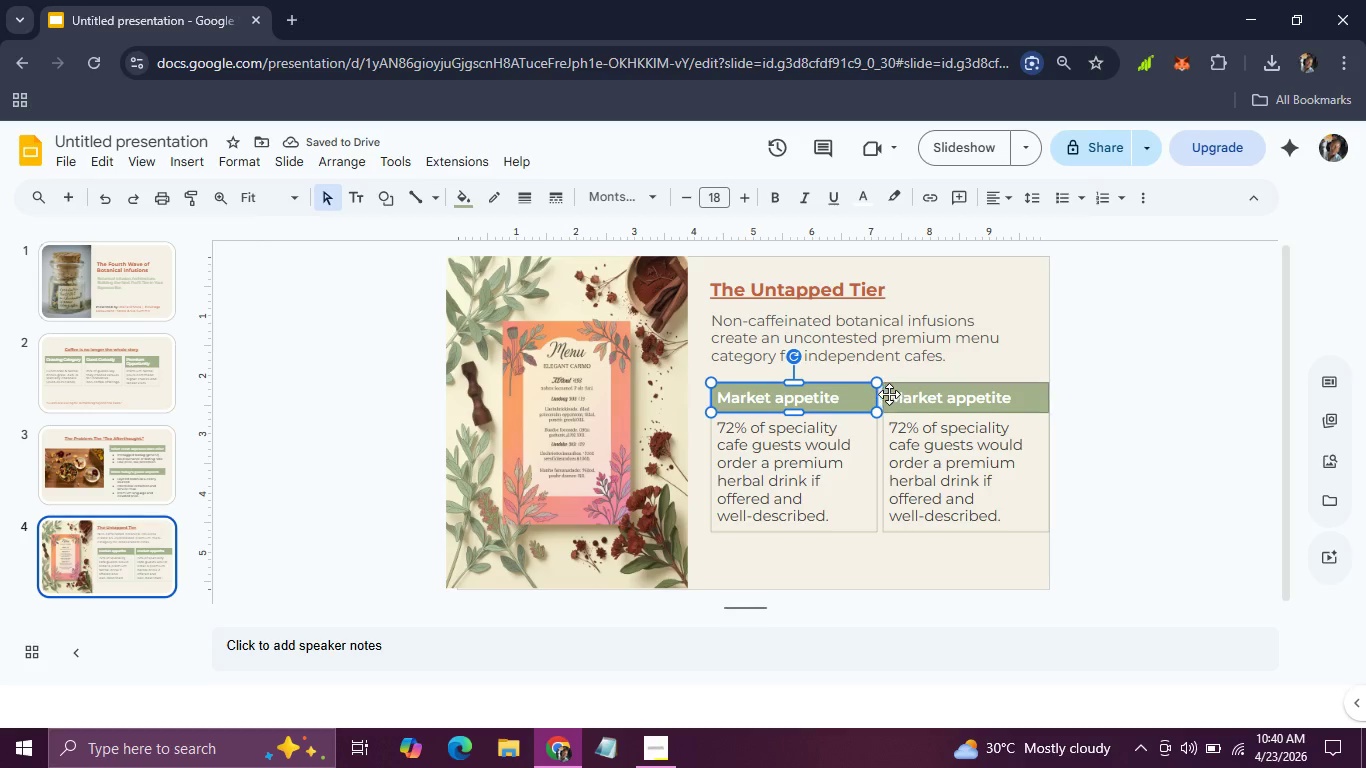 
left_click([892, 394])
 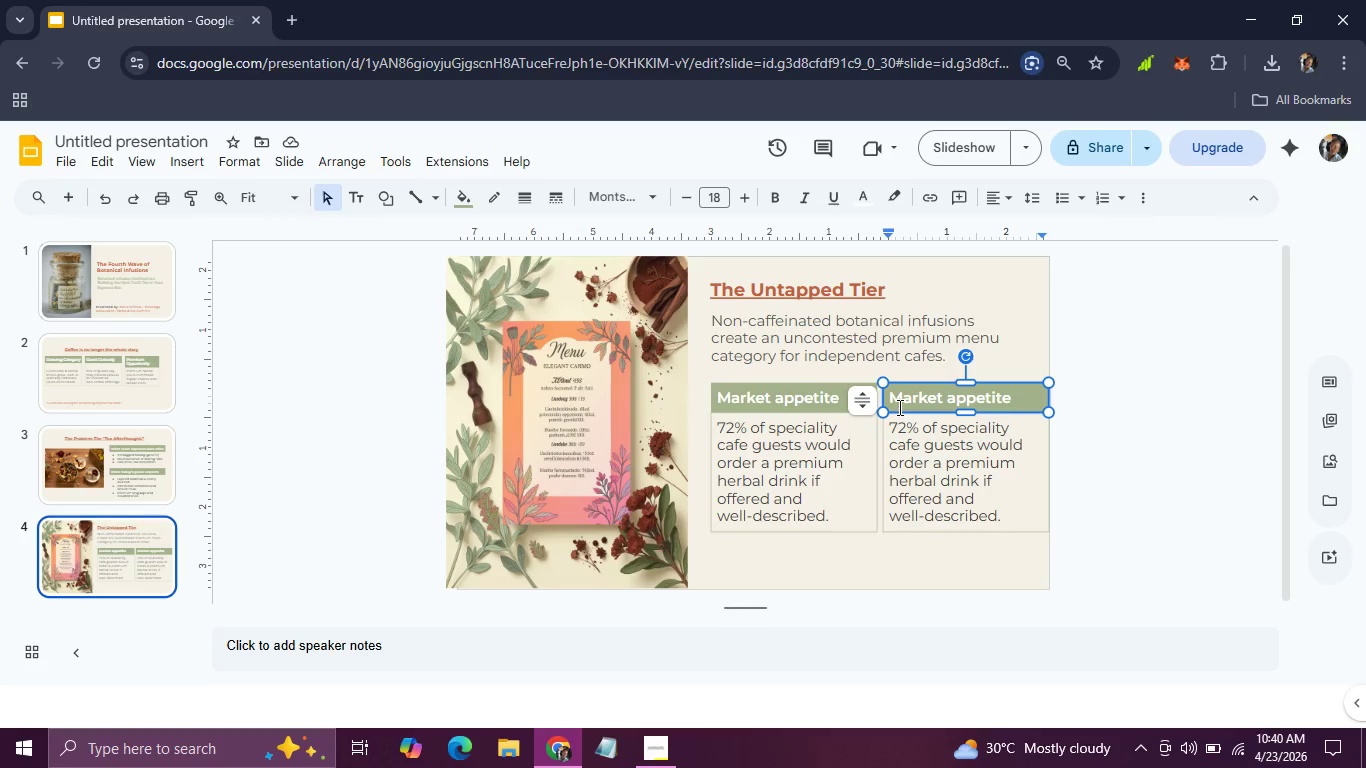 
left_click([898, 407])
 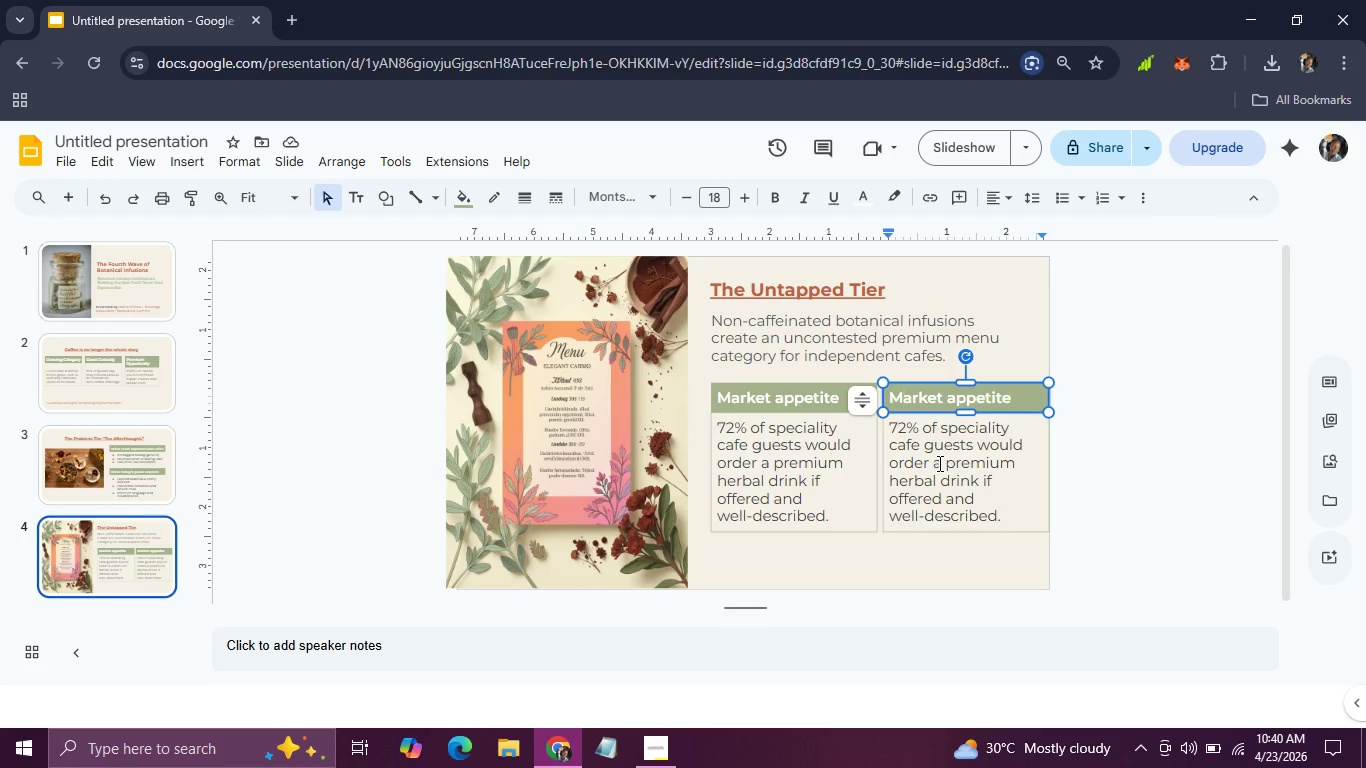 
left_click([938, 463])
 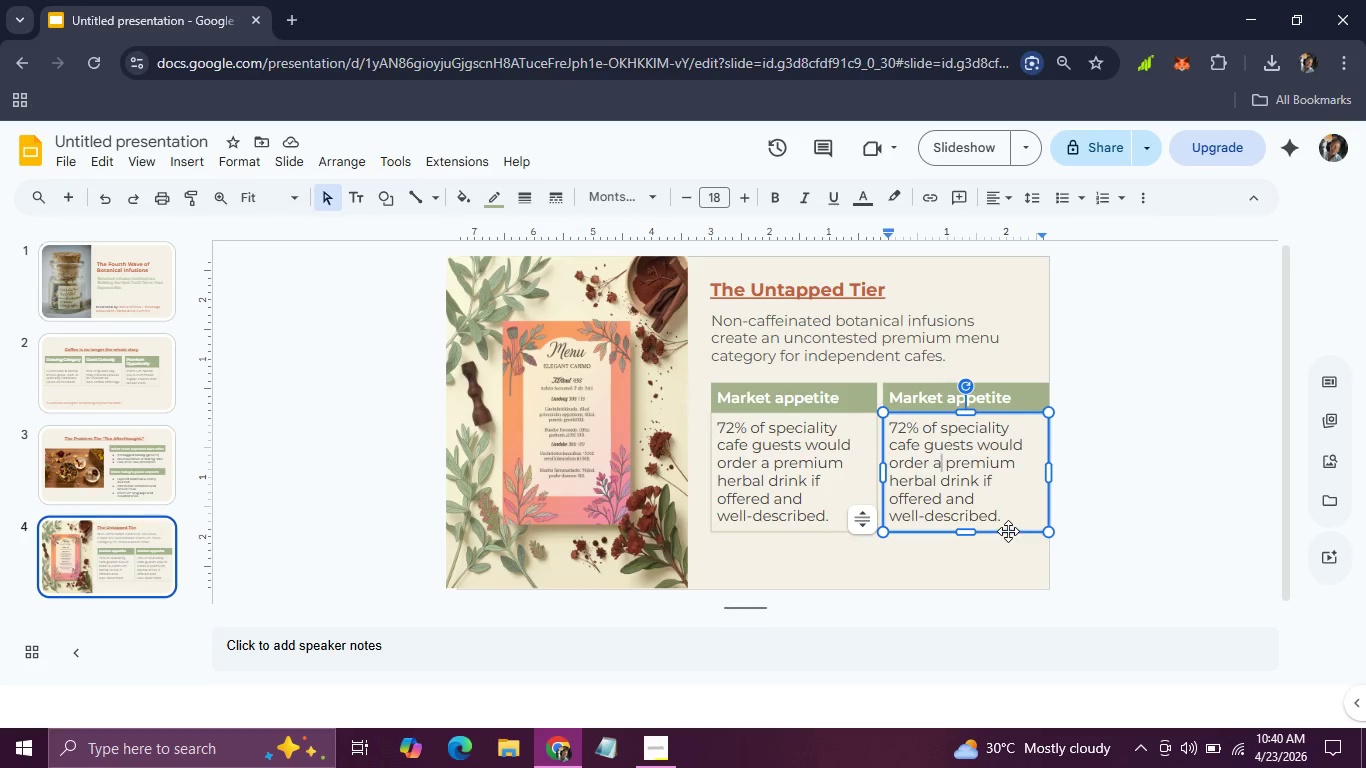 
left_click([1008, 531])
 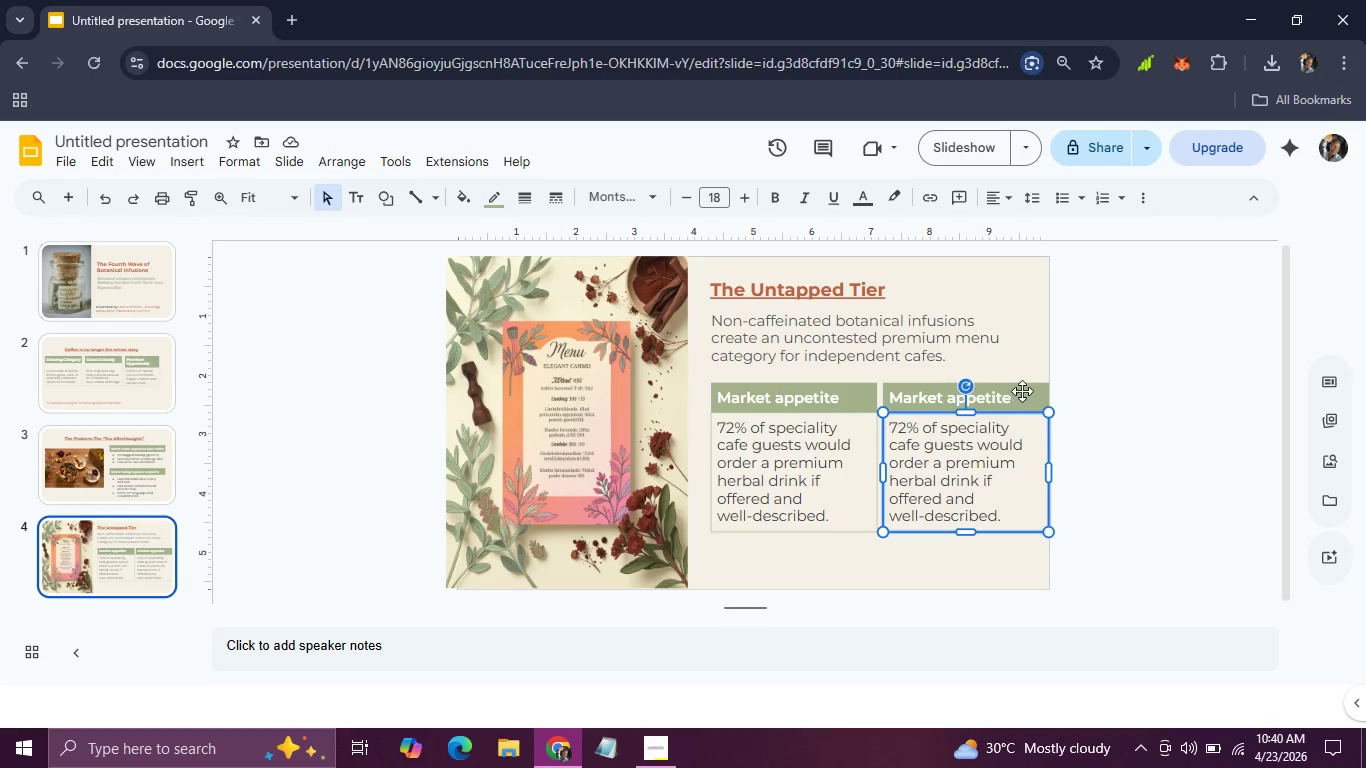 
hold_key(key=ShiftLeft, duration=0.7)
left_click([1022, 391])
 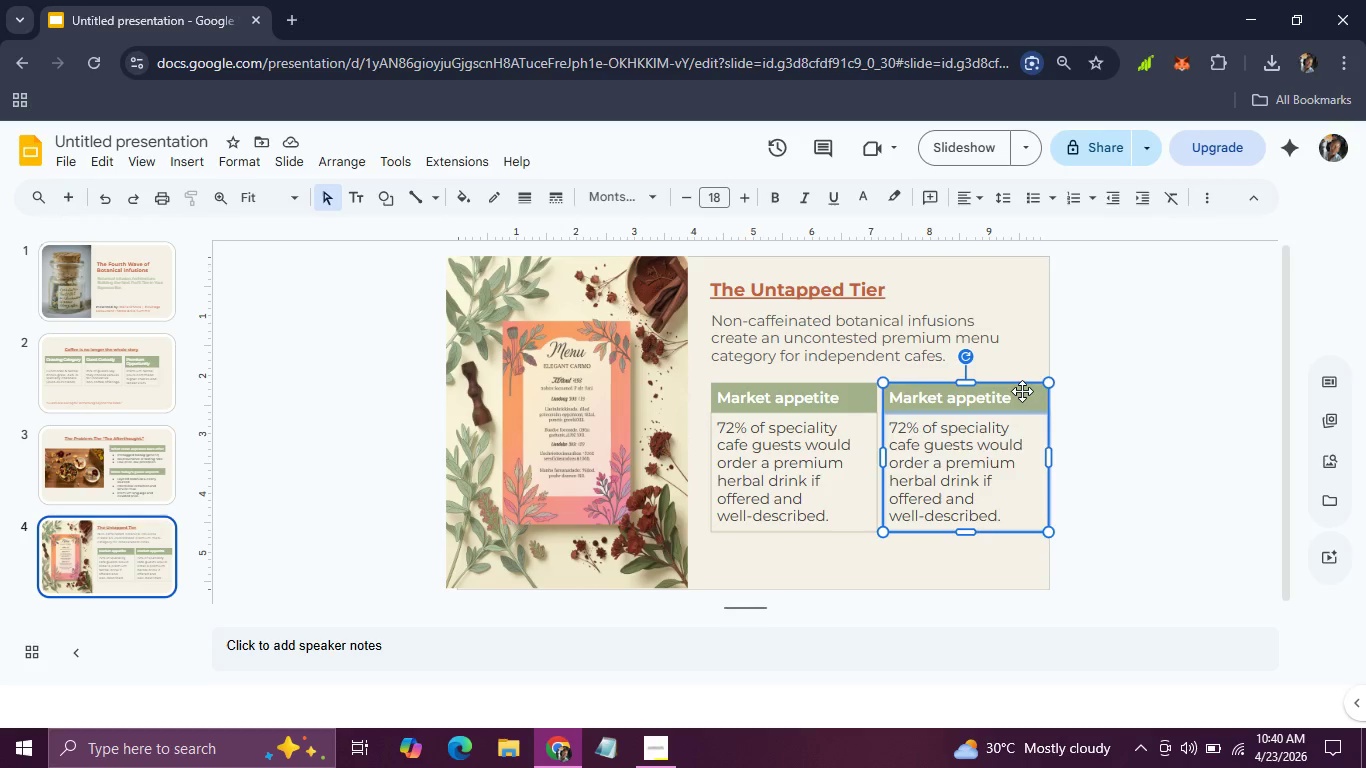 
key(Backspace)
 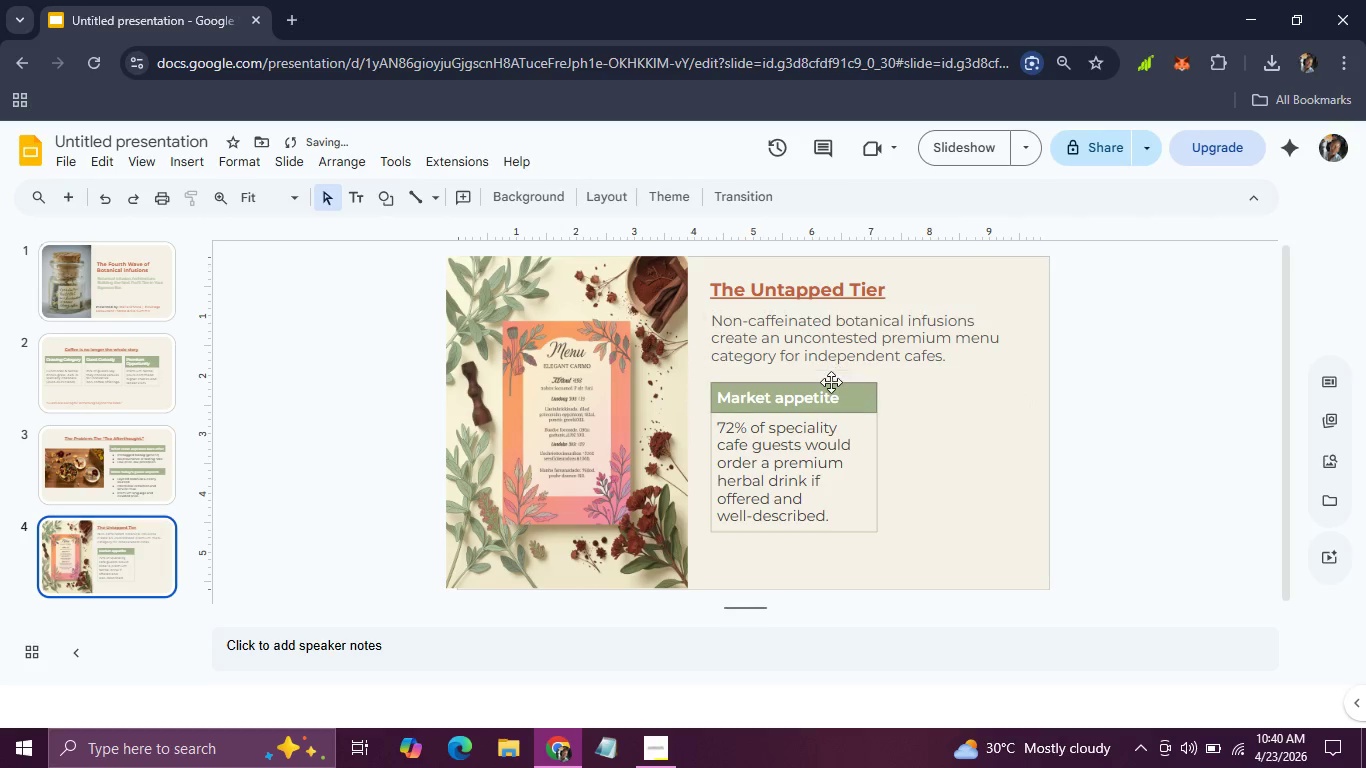 
left_click([831, 382])
 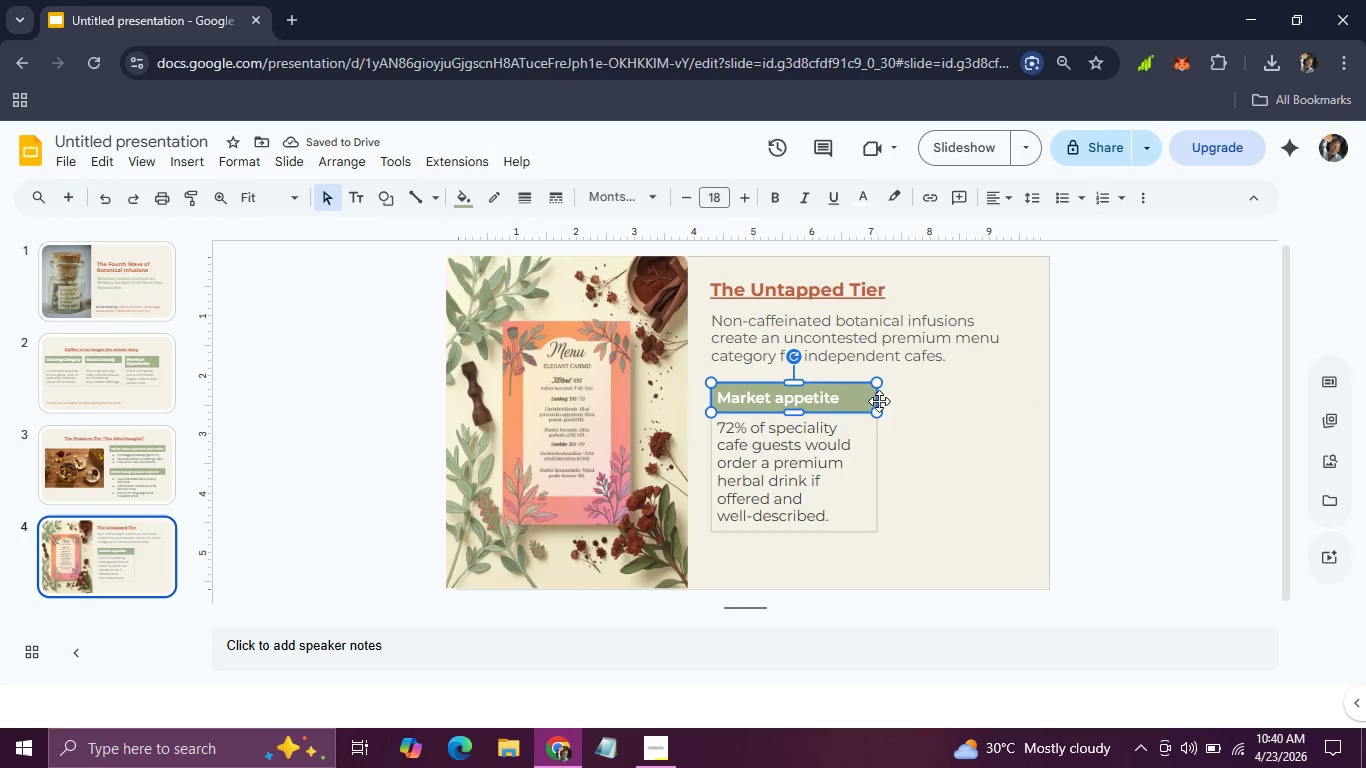 
left_click_drag(start_coordinate=[875, 398], to_coordinate=[856, 395])
 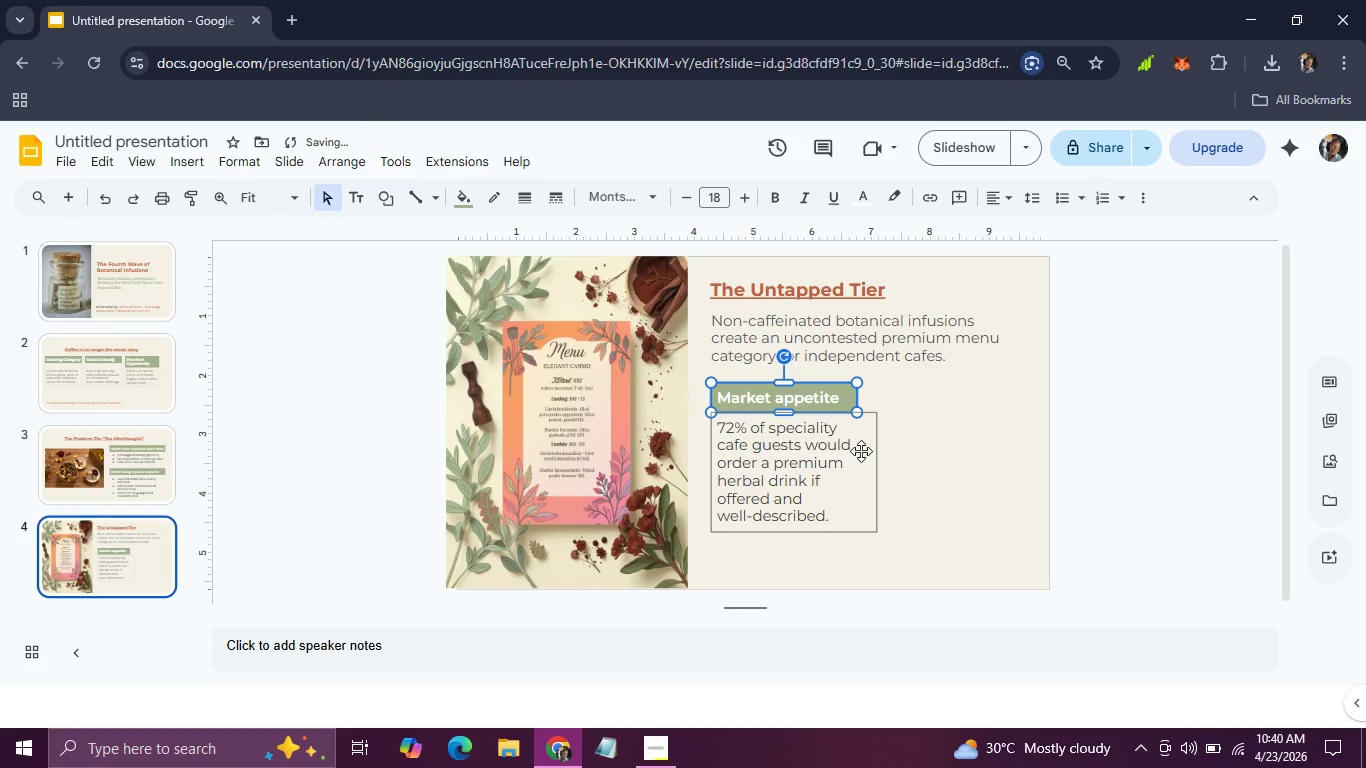 
left_click([861, 451])
 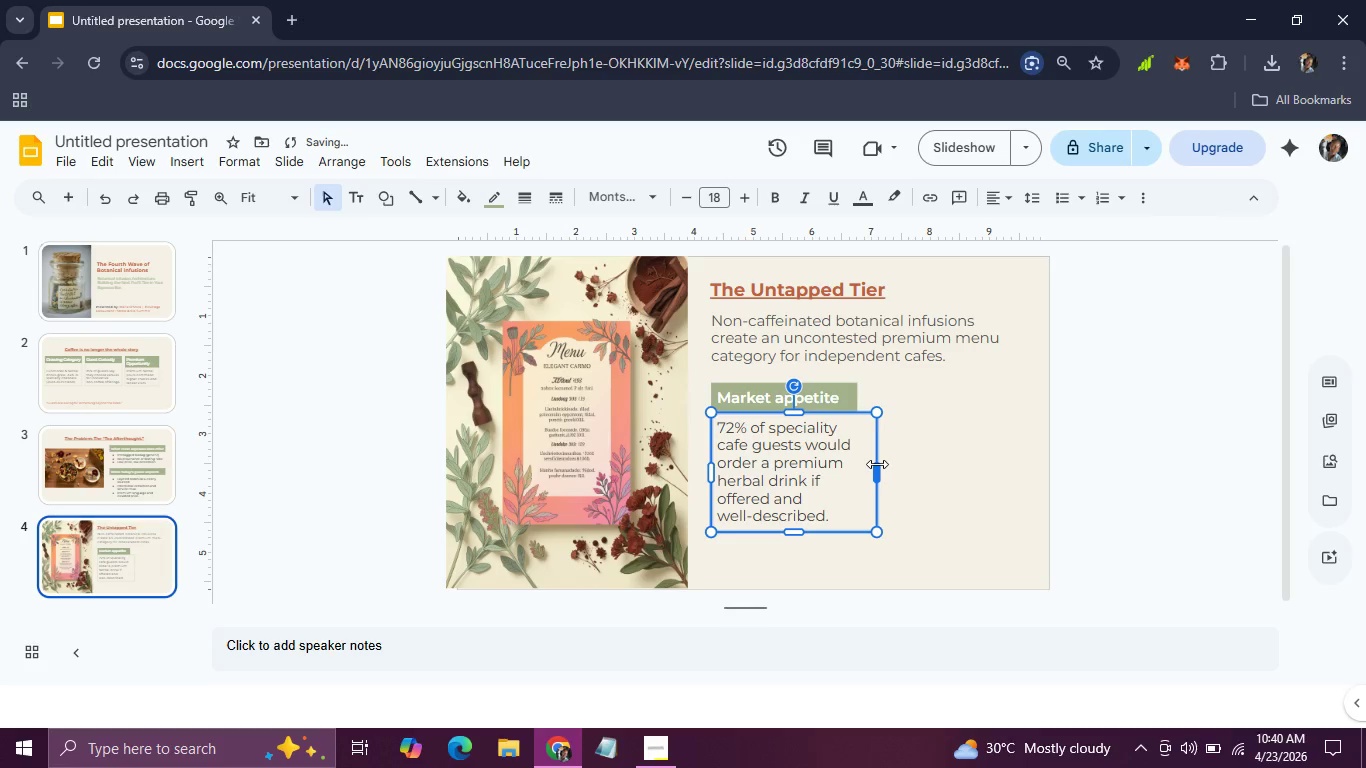 
left_click_drag(start_coordinate=[877, 465], to_coordinate=[860, 459])
 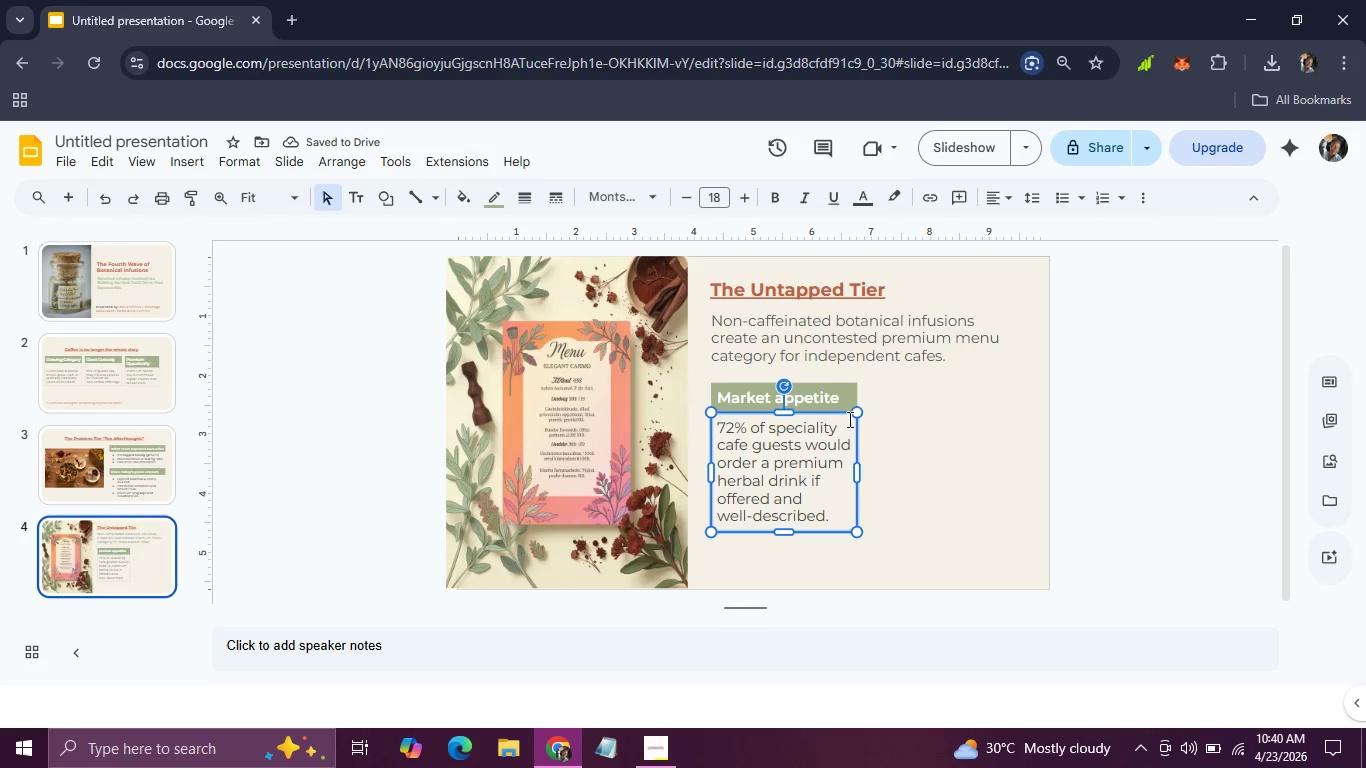 
hold_key(key=ShiftLeft, duration=0.7)
left_click([846, 401])
 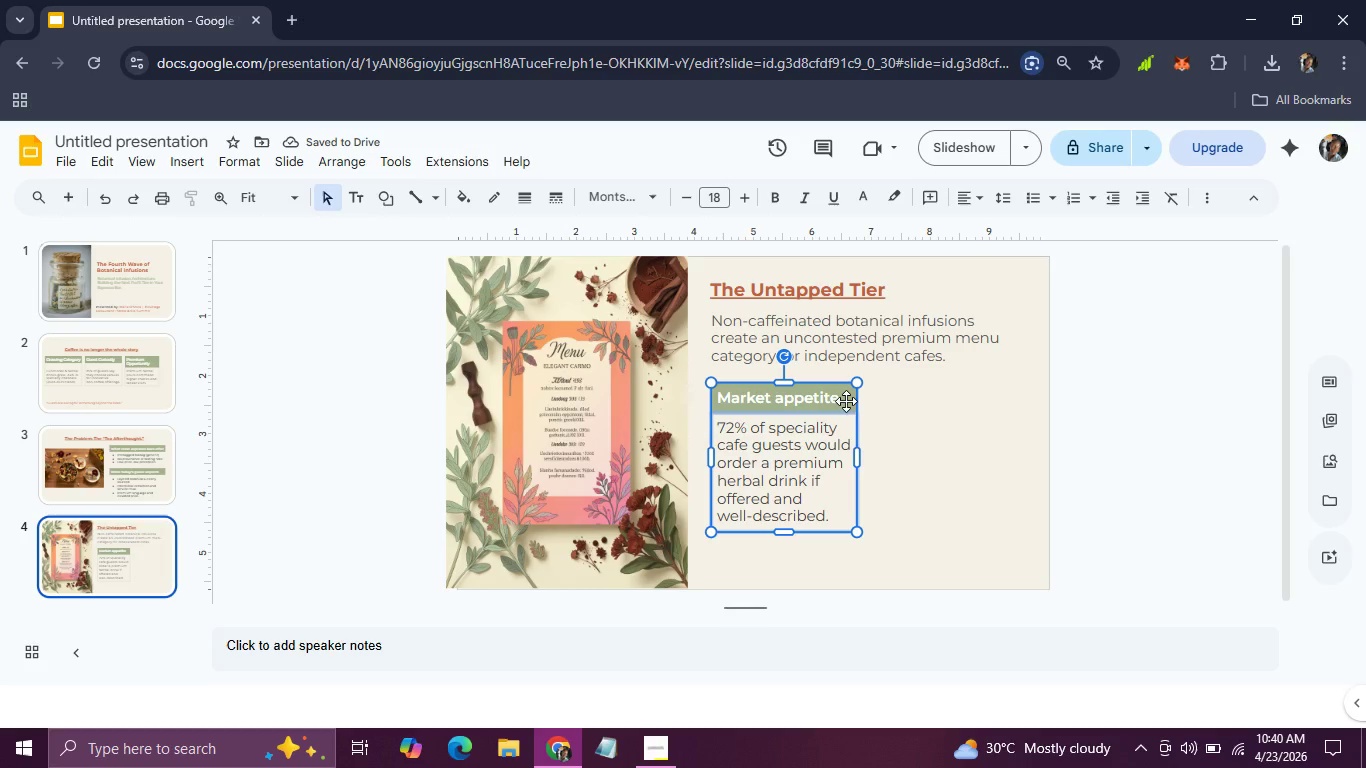 
key(Control+D)
 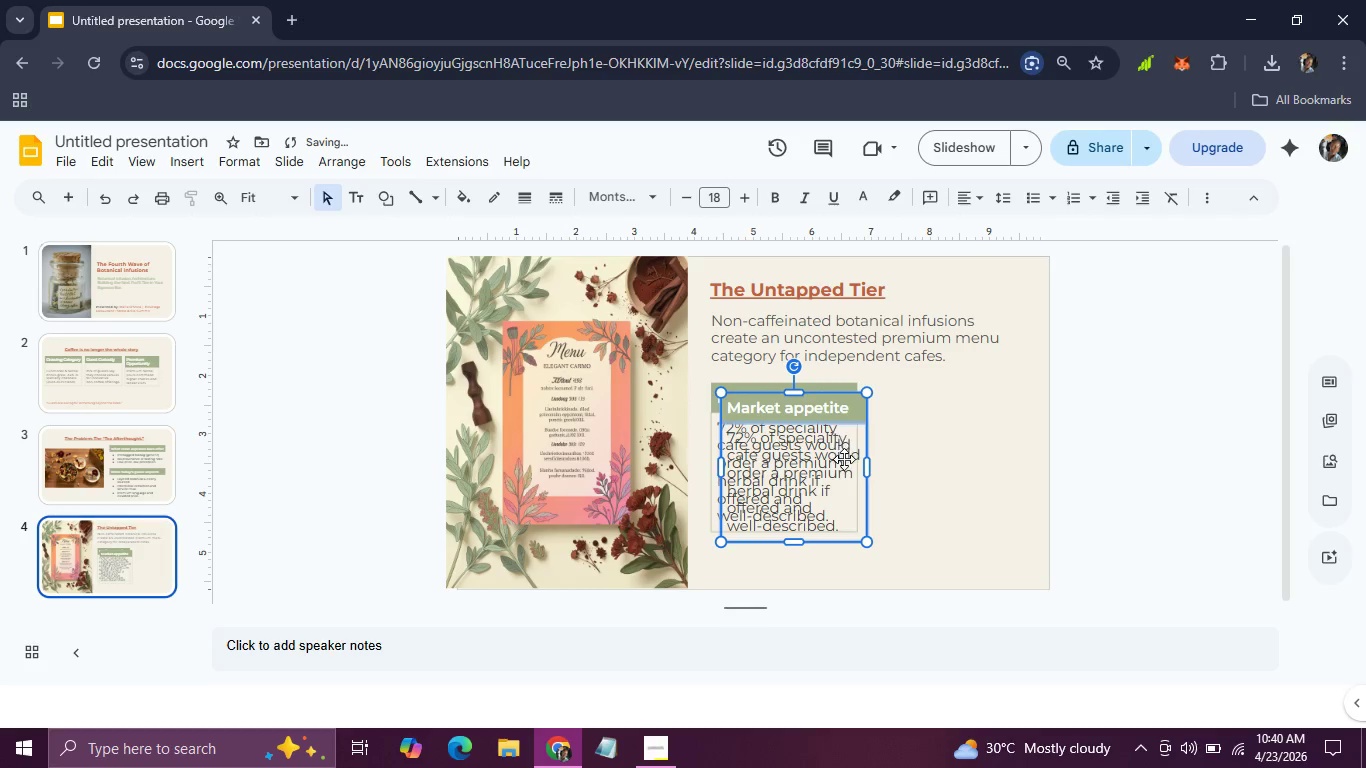 
left_click_drag(start_coordinate=[844, 459], to_coordinate=[986, 448])
 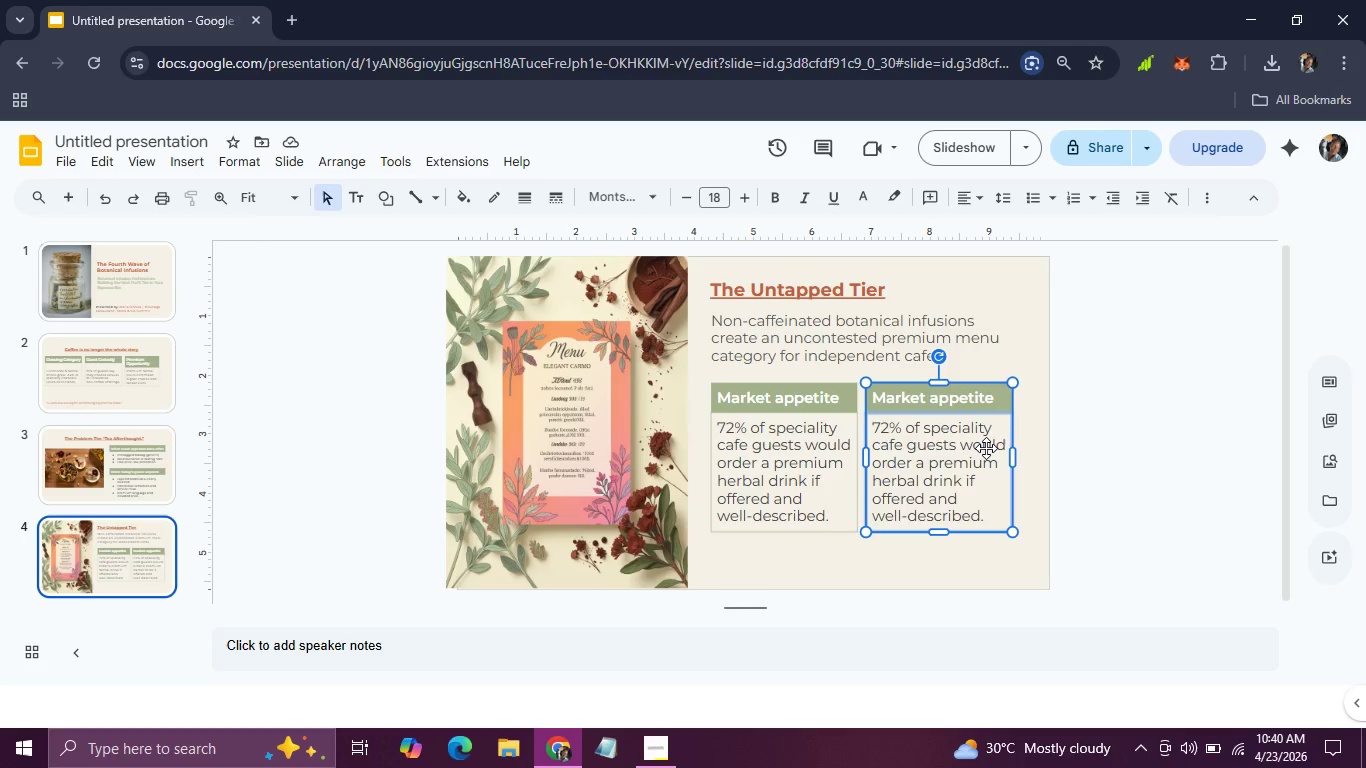 
wait(7.34)
 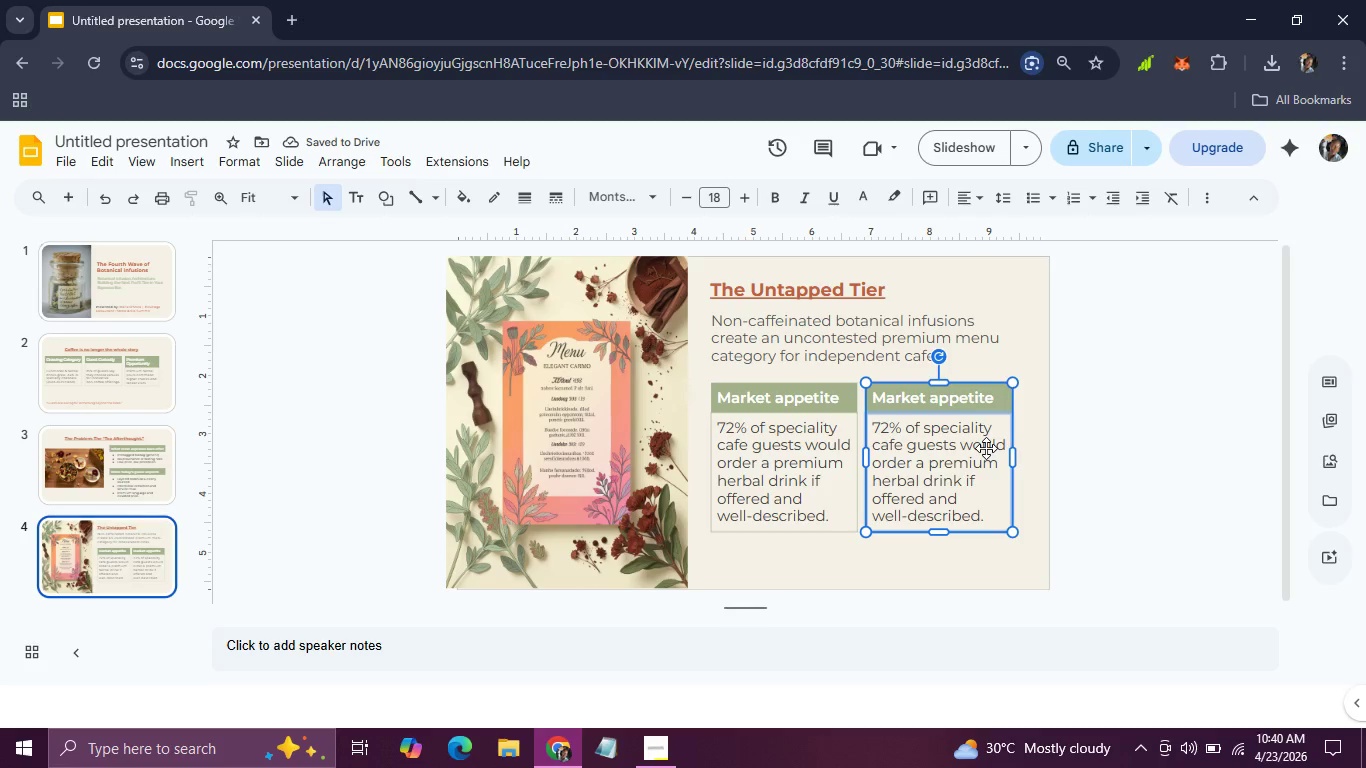 
left_click([899, 344])
 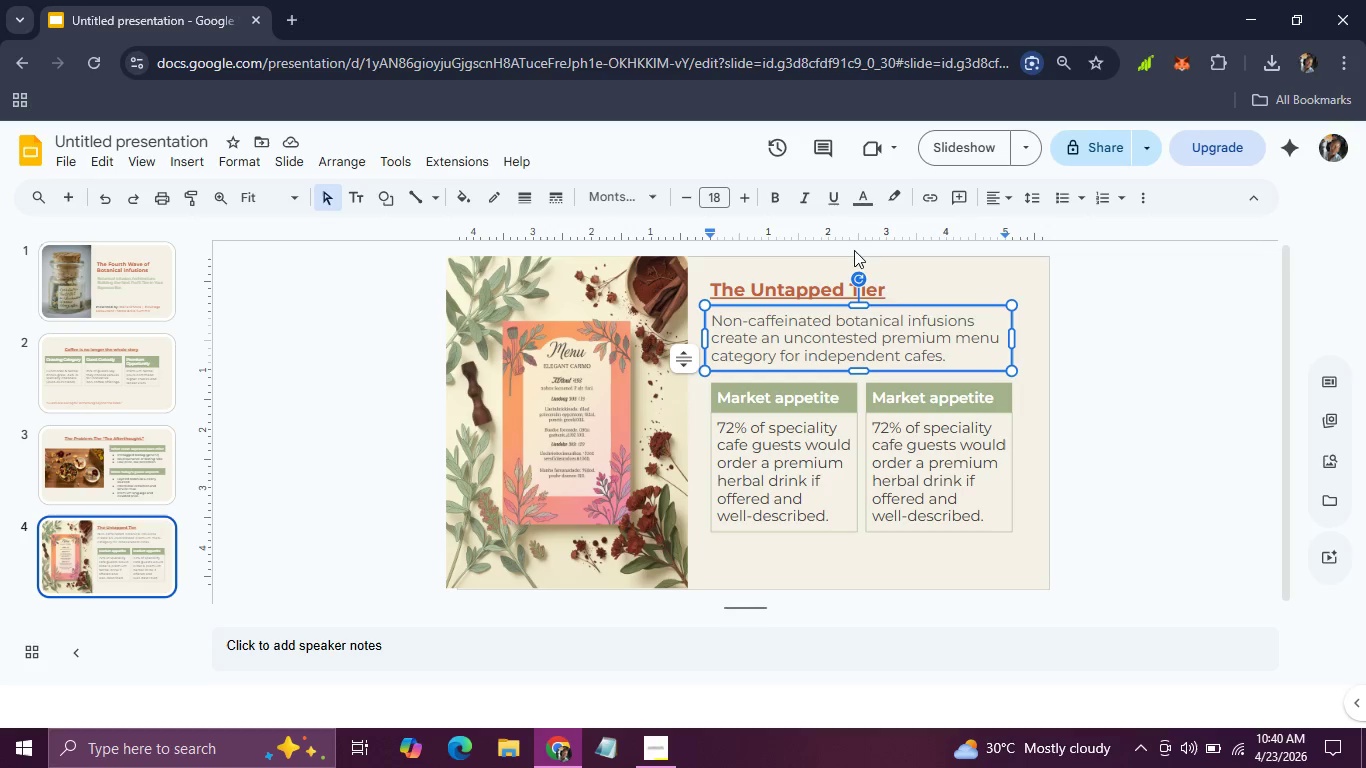 
left_click([866, 194])
 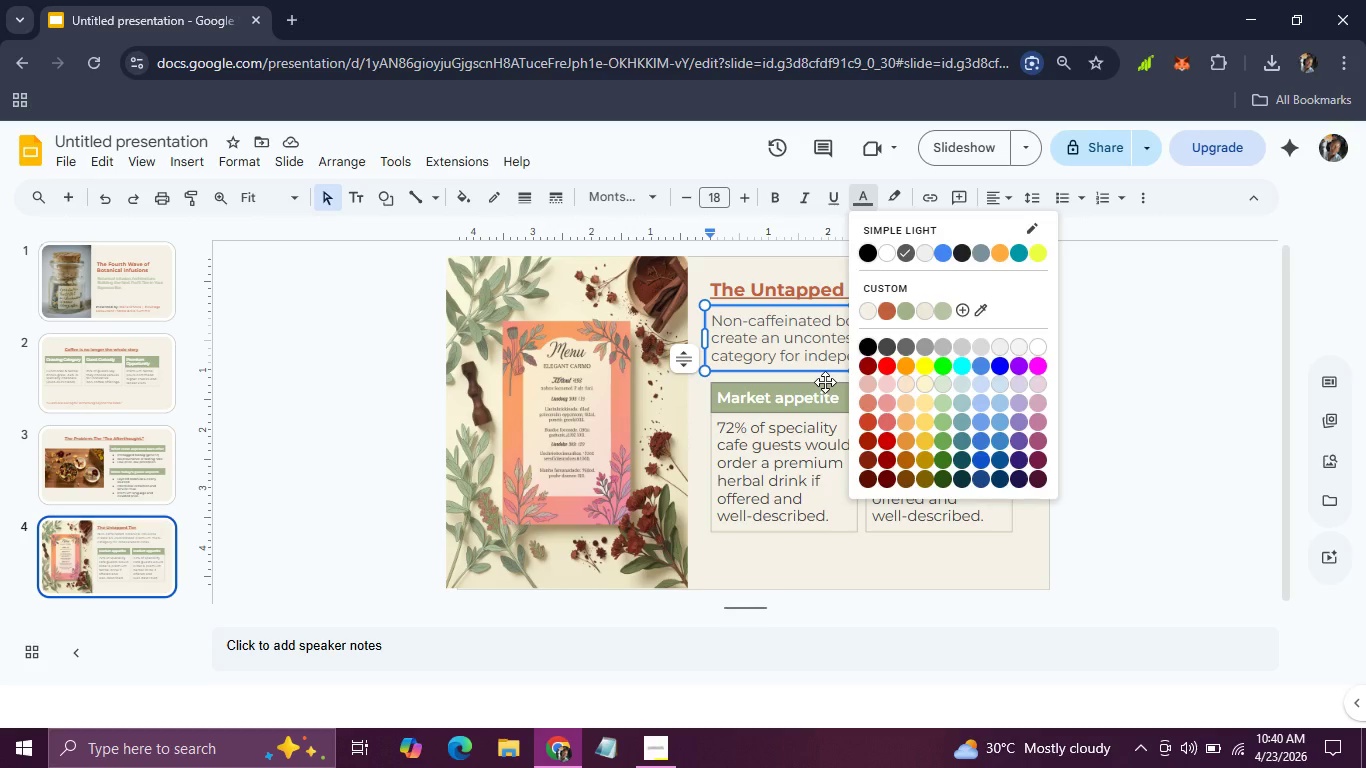 
left_click([819, 446])
 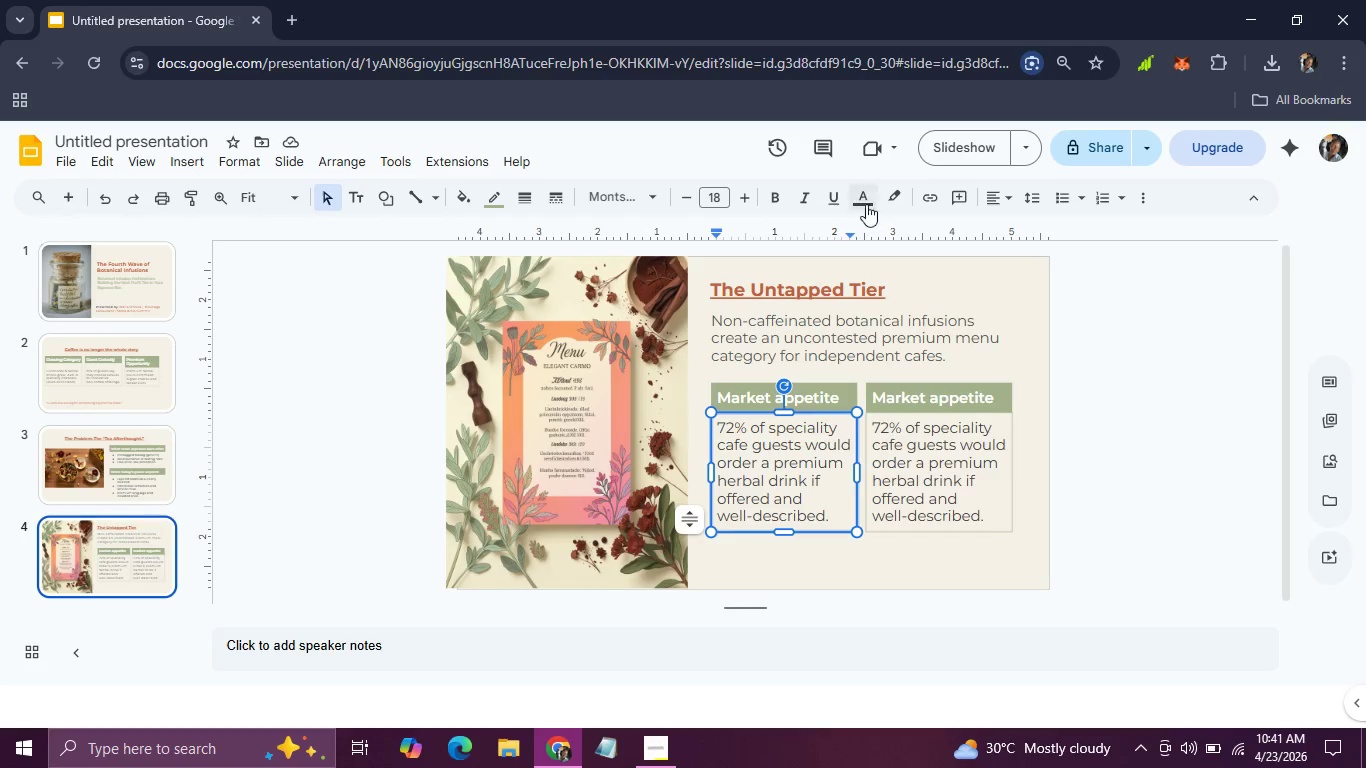 
left_click([866, 196])
 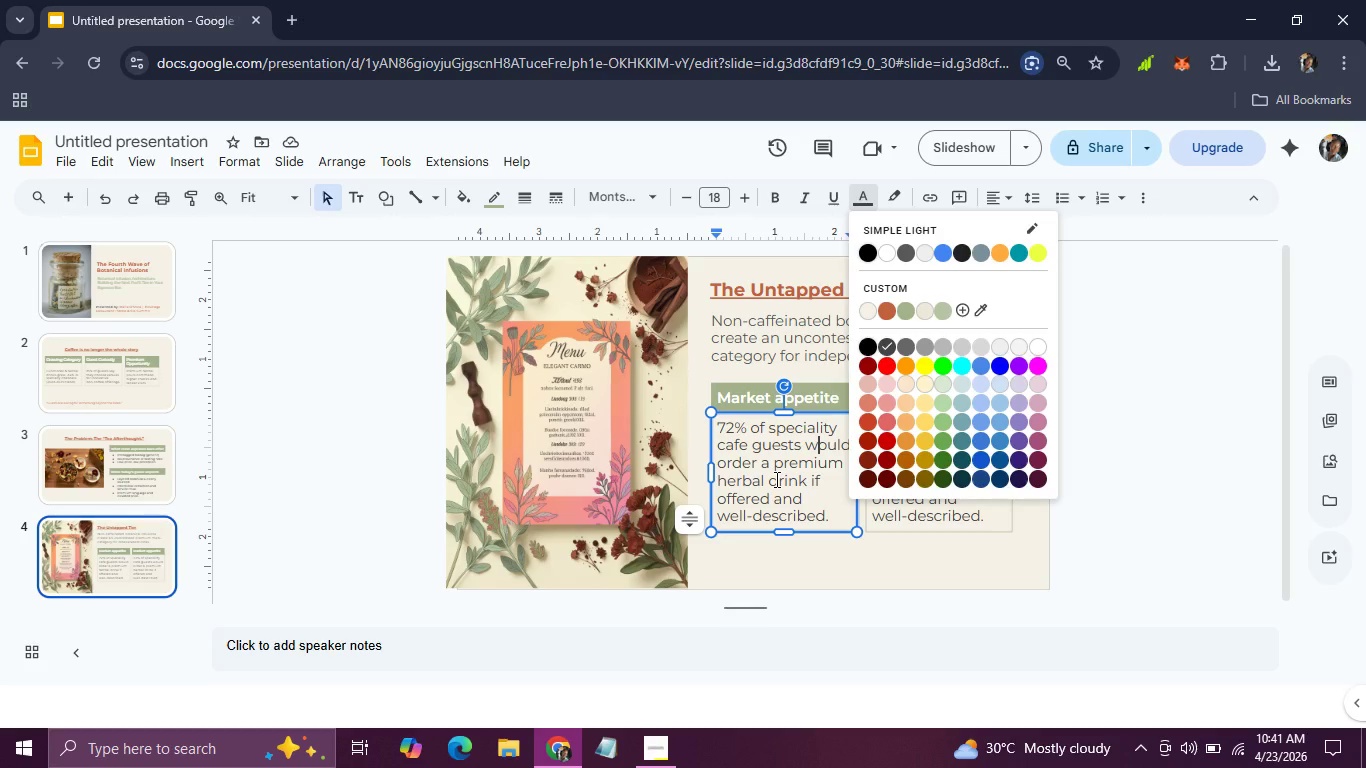 
left_click([775, 479])
 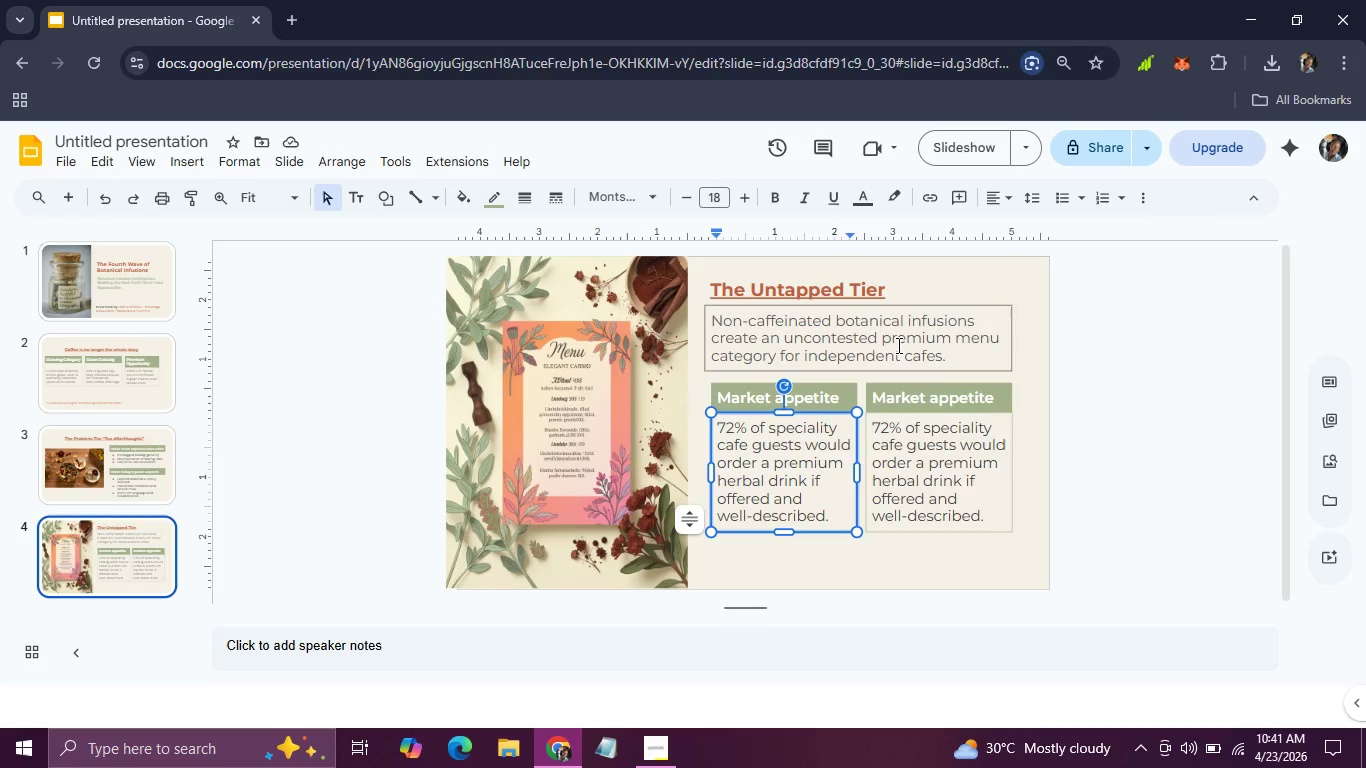 
left_click([897, 345])
 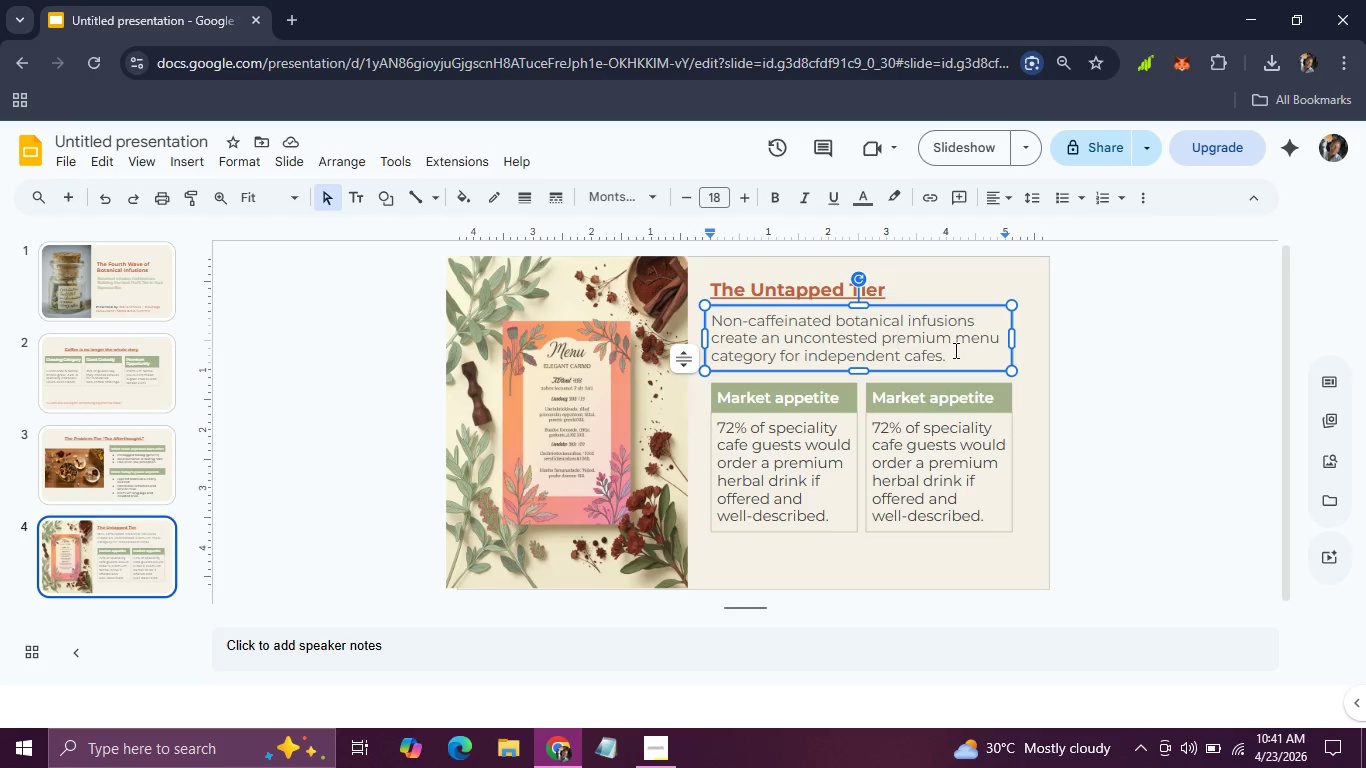 
left_click_drag(start_coordinate=[955, 354], to_coordinate=[704, 314])
 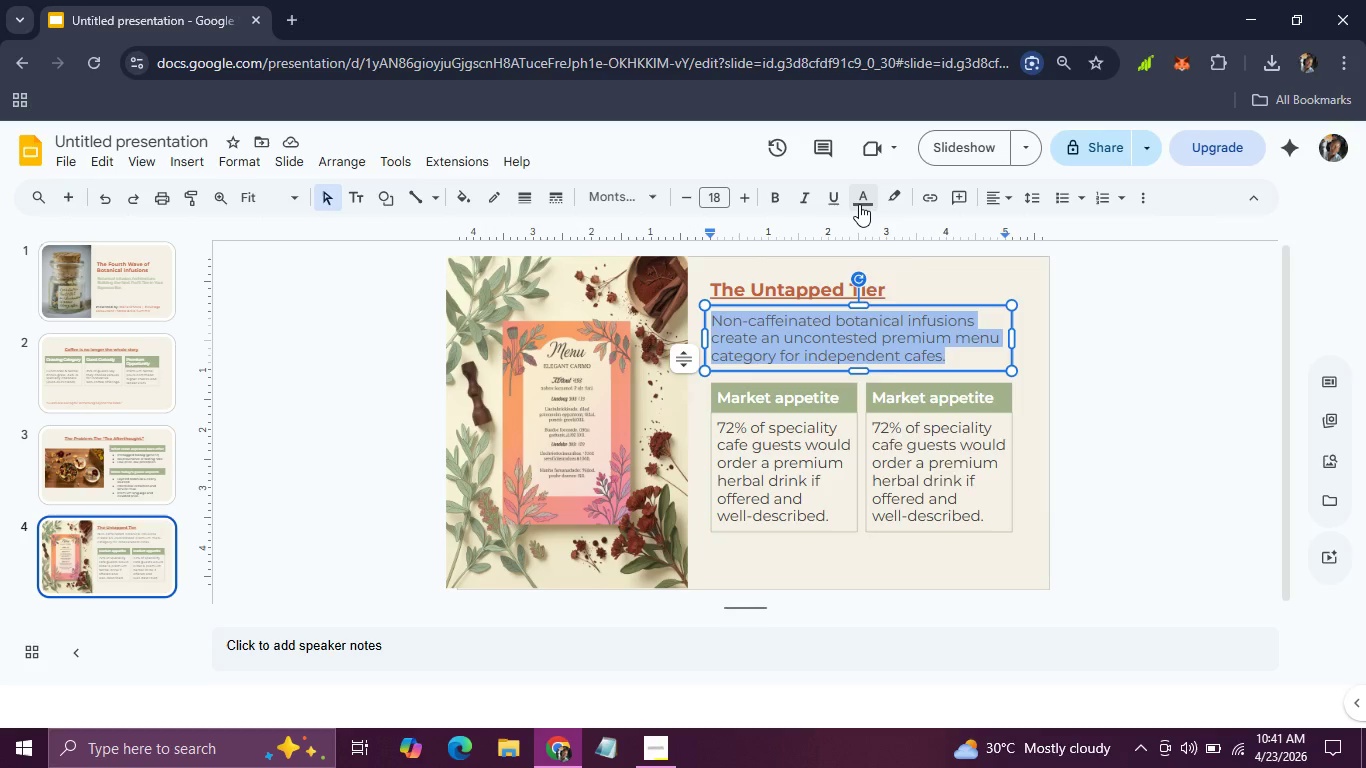 
left_click([859, 204])
 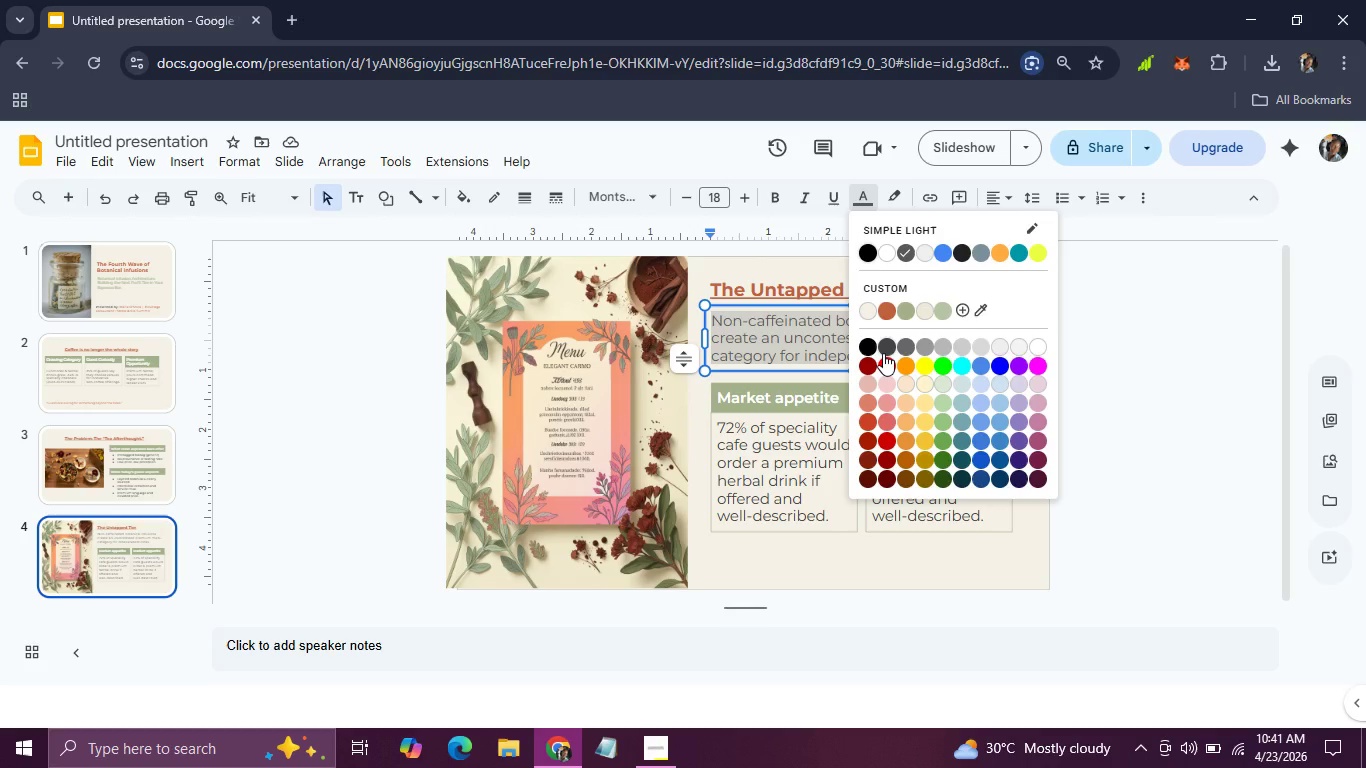 
left_click([883, 353])
 